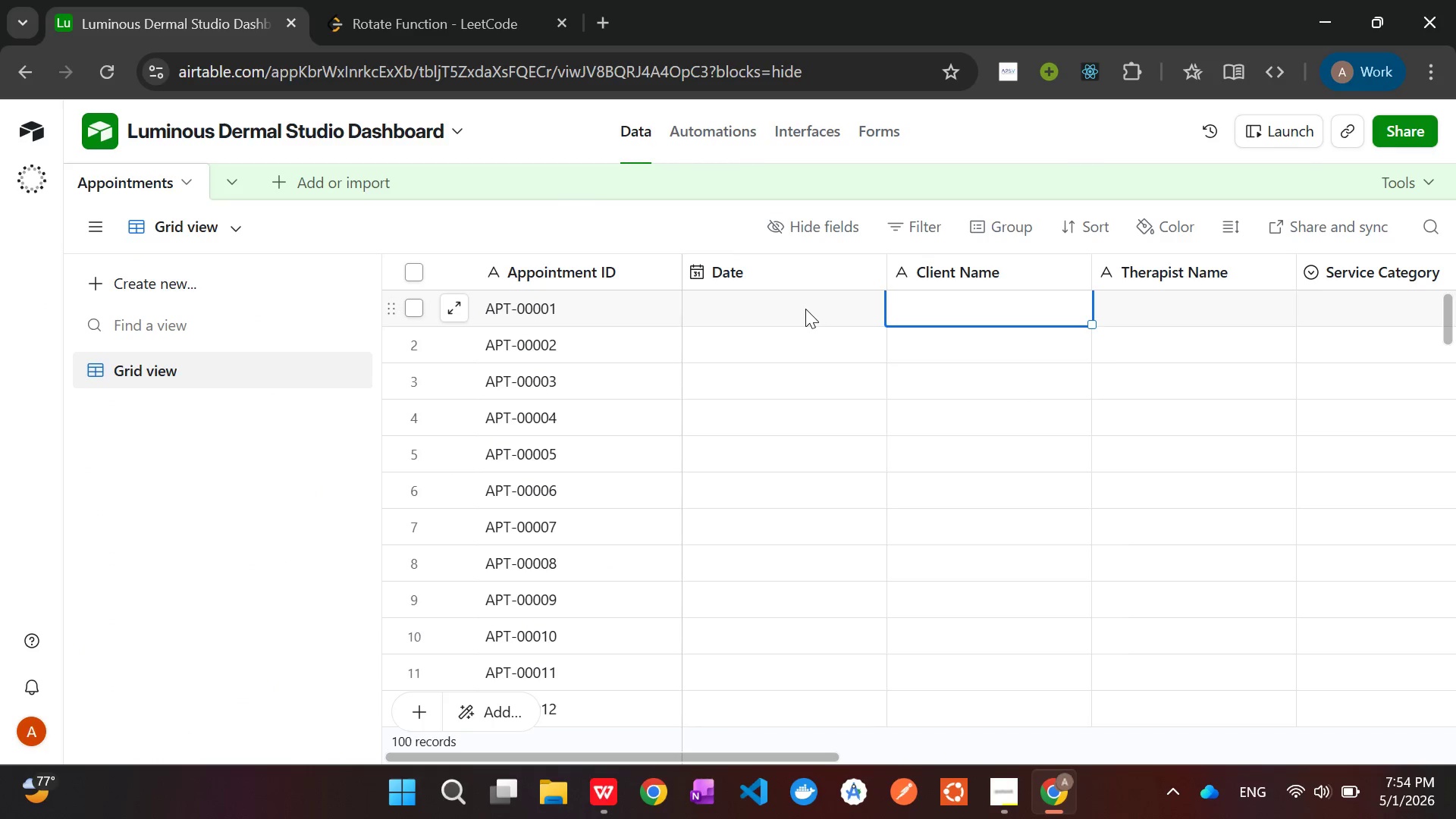 
left_click([803, 309])
 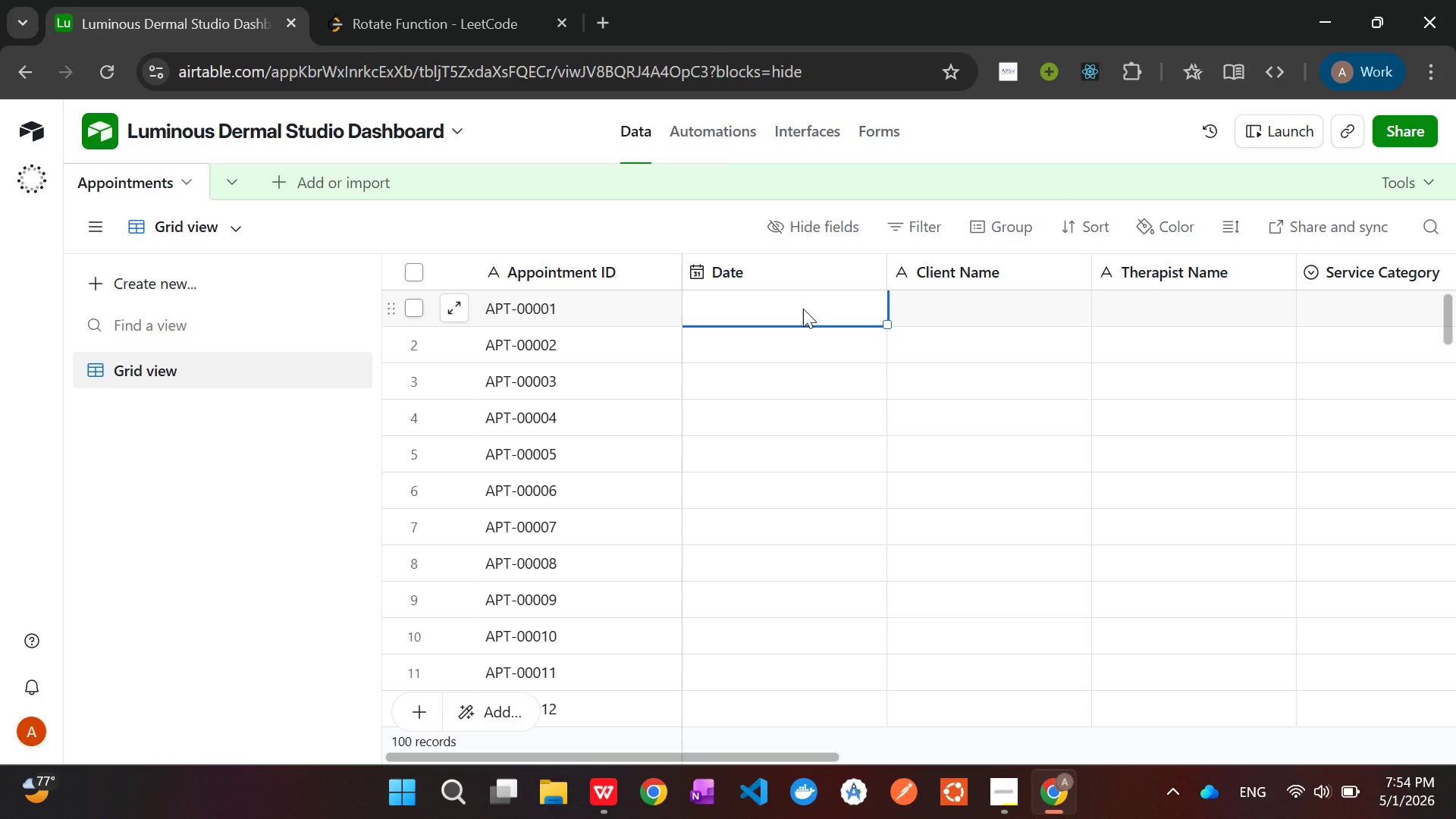 
key(Control+C)
 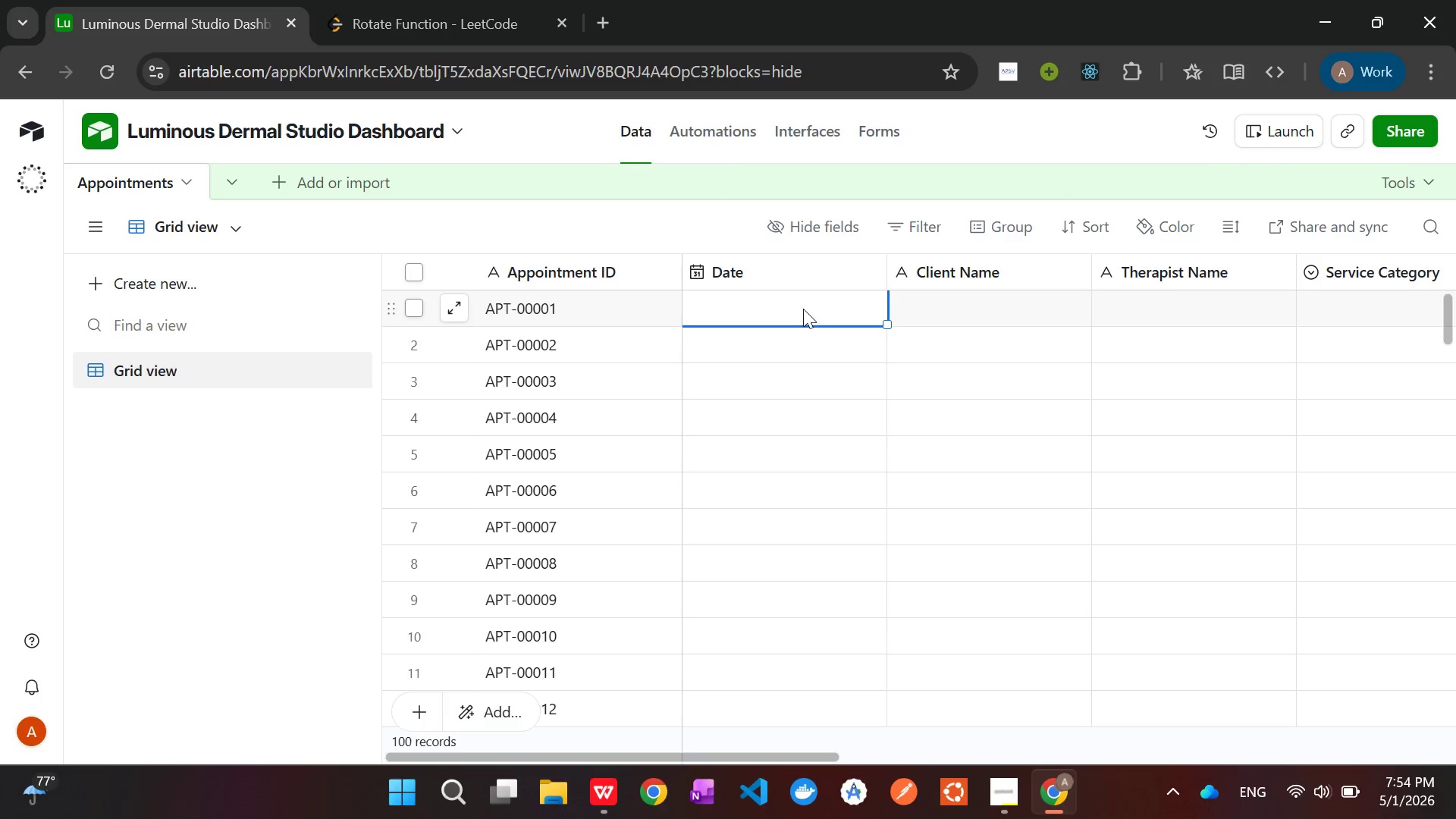 
left_click([780, 344])
 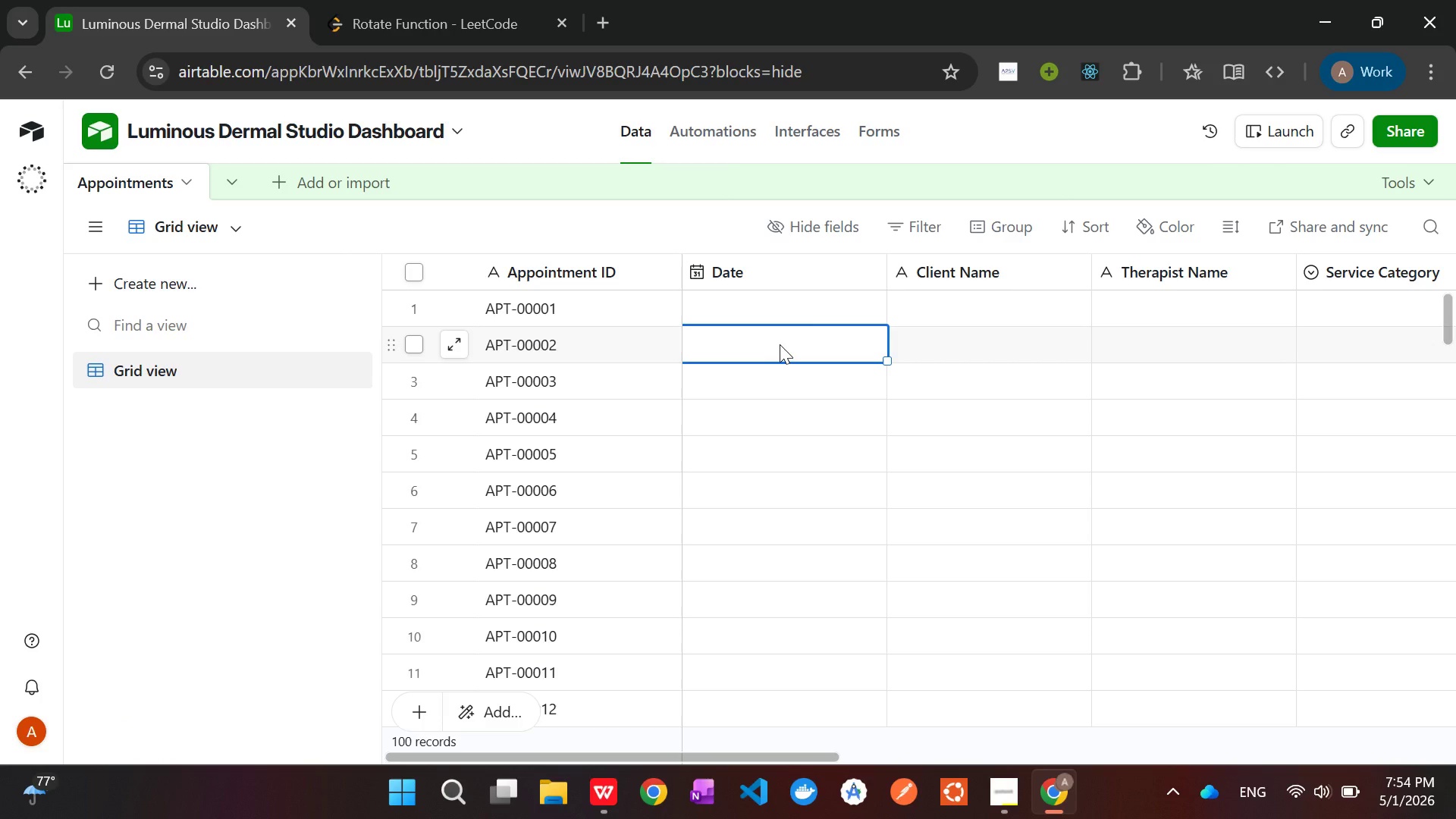 
key(Alt+AltLeft)
 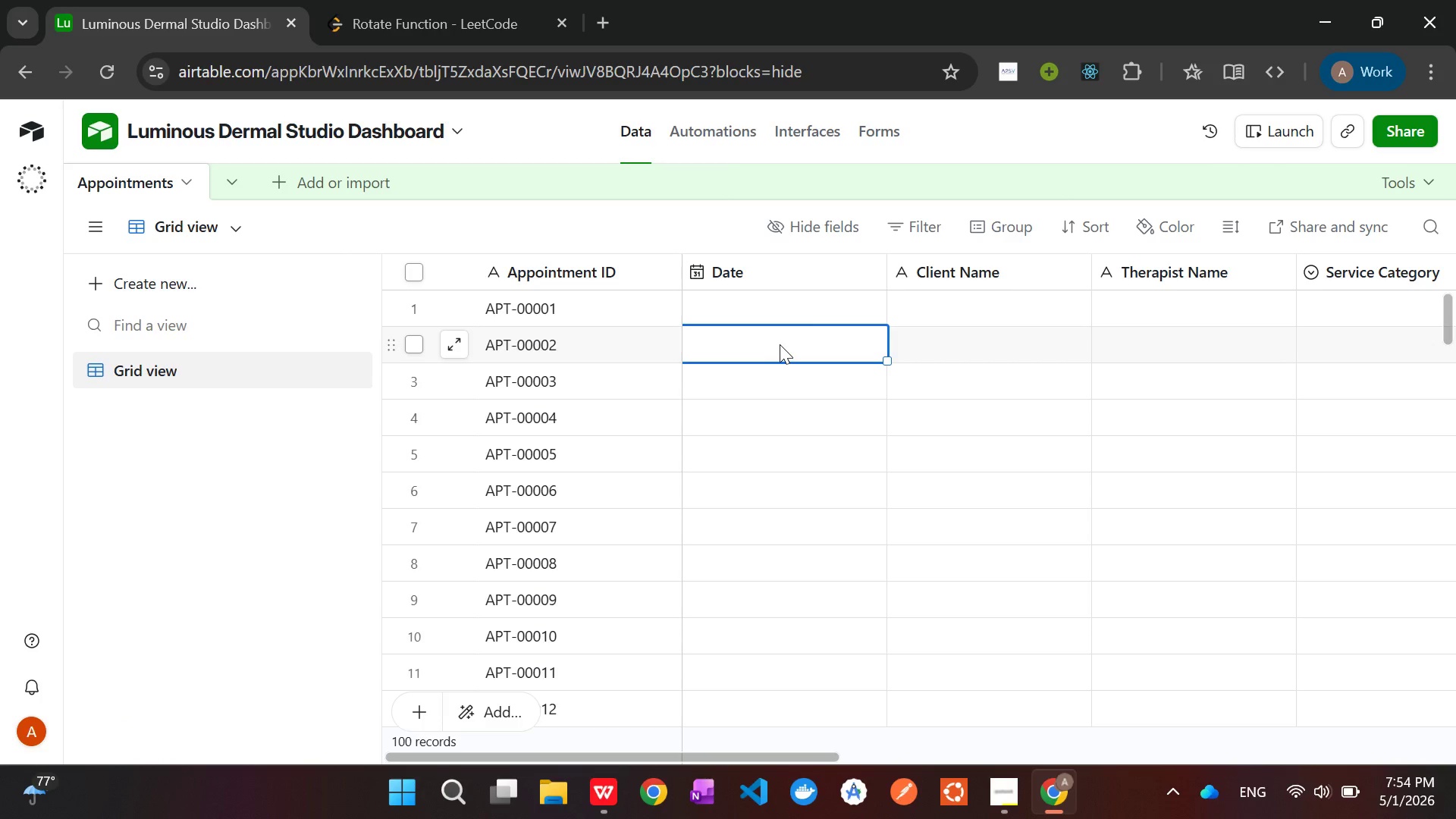 
key(Alt+Tab)
 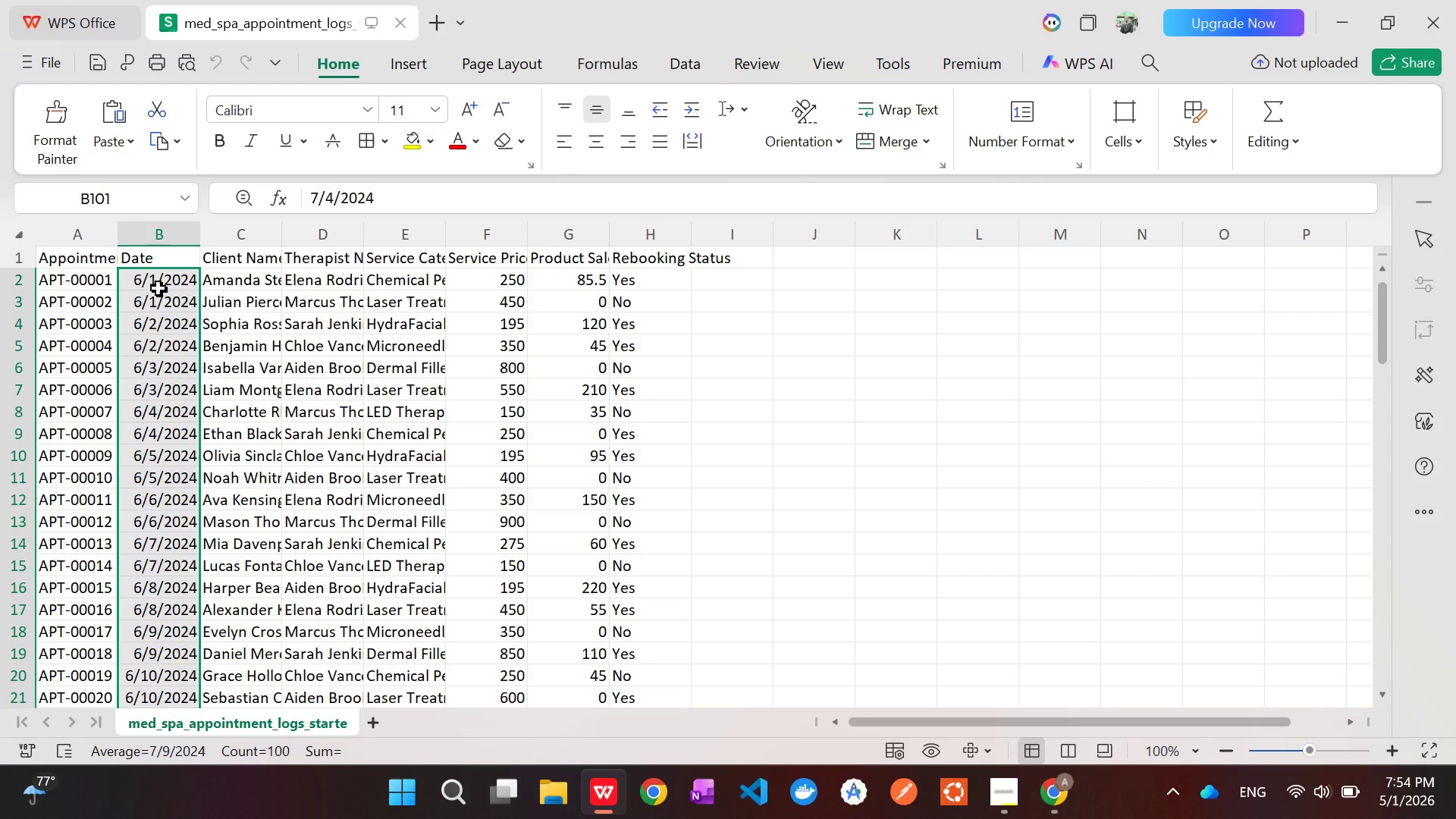 
double_click([158, 288])
 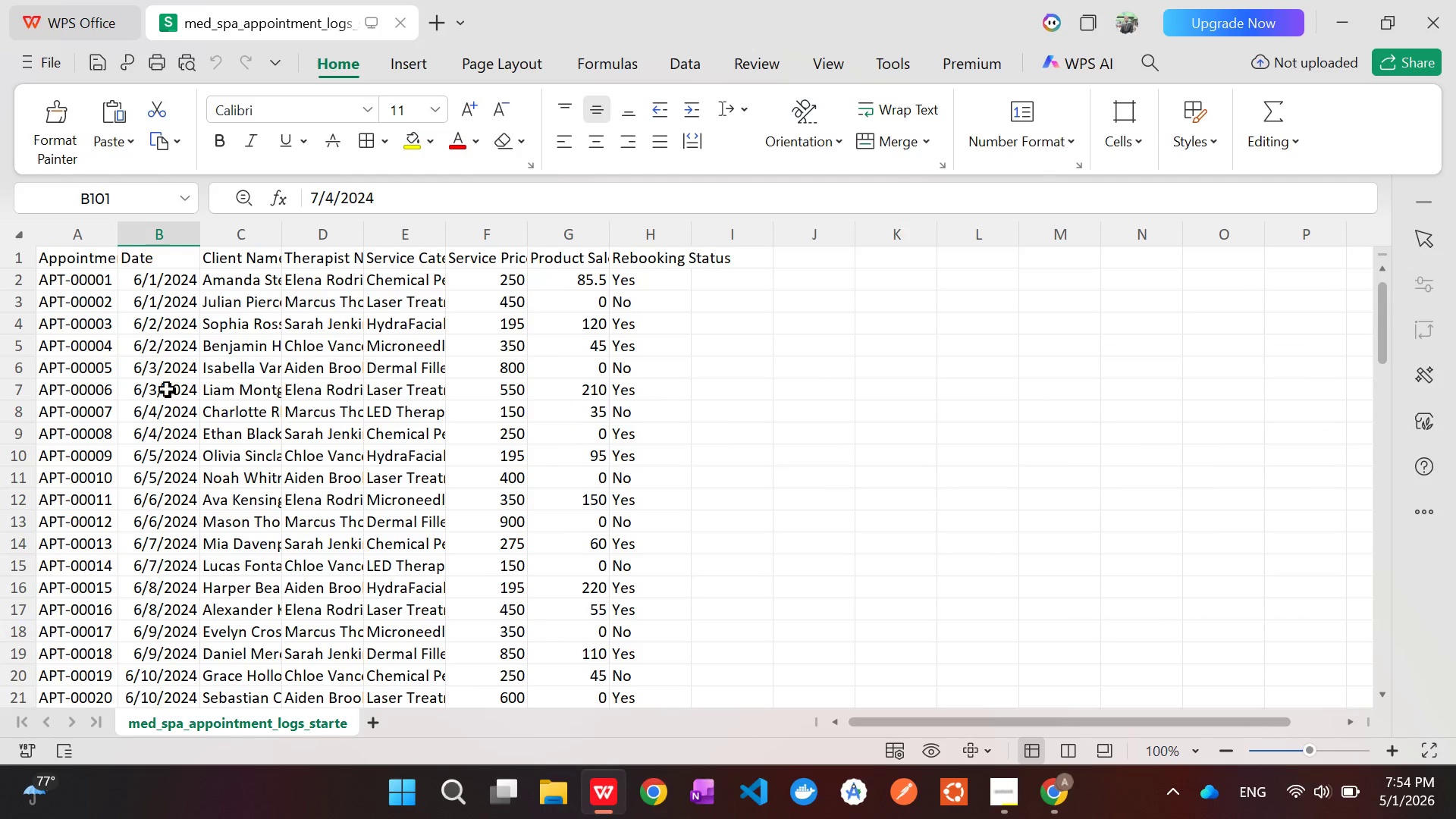 
double_click([158, 279])
 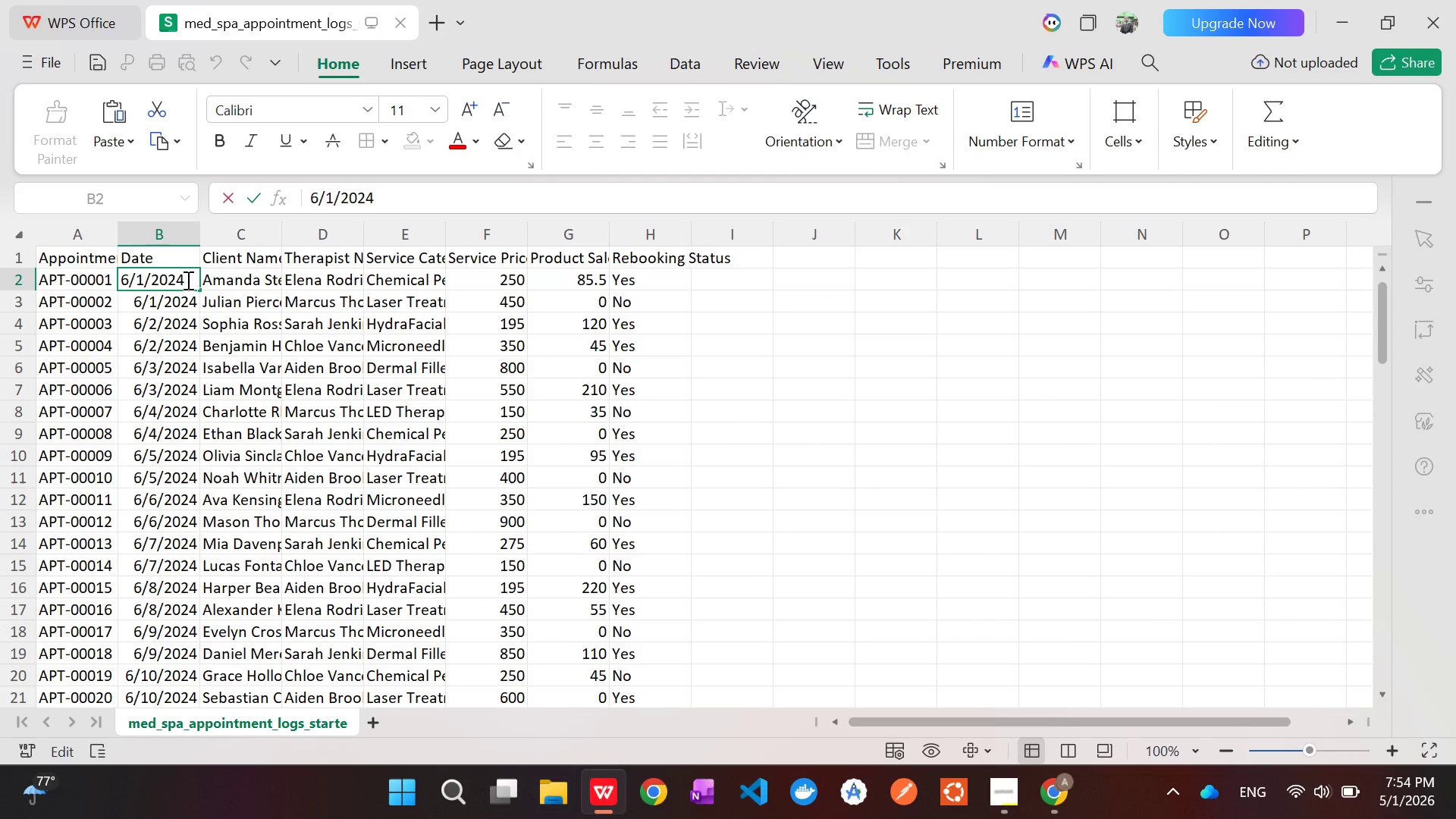 
left_click_drag(start_coordinate=[187, 280], to_coordinate=[96, 281])
 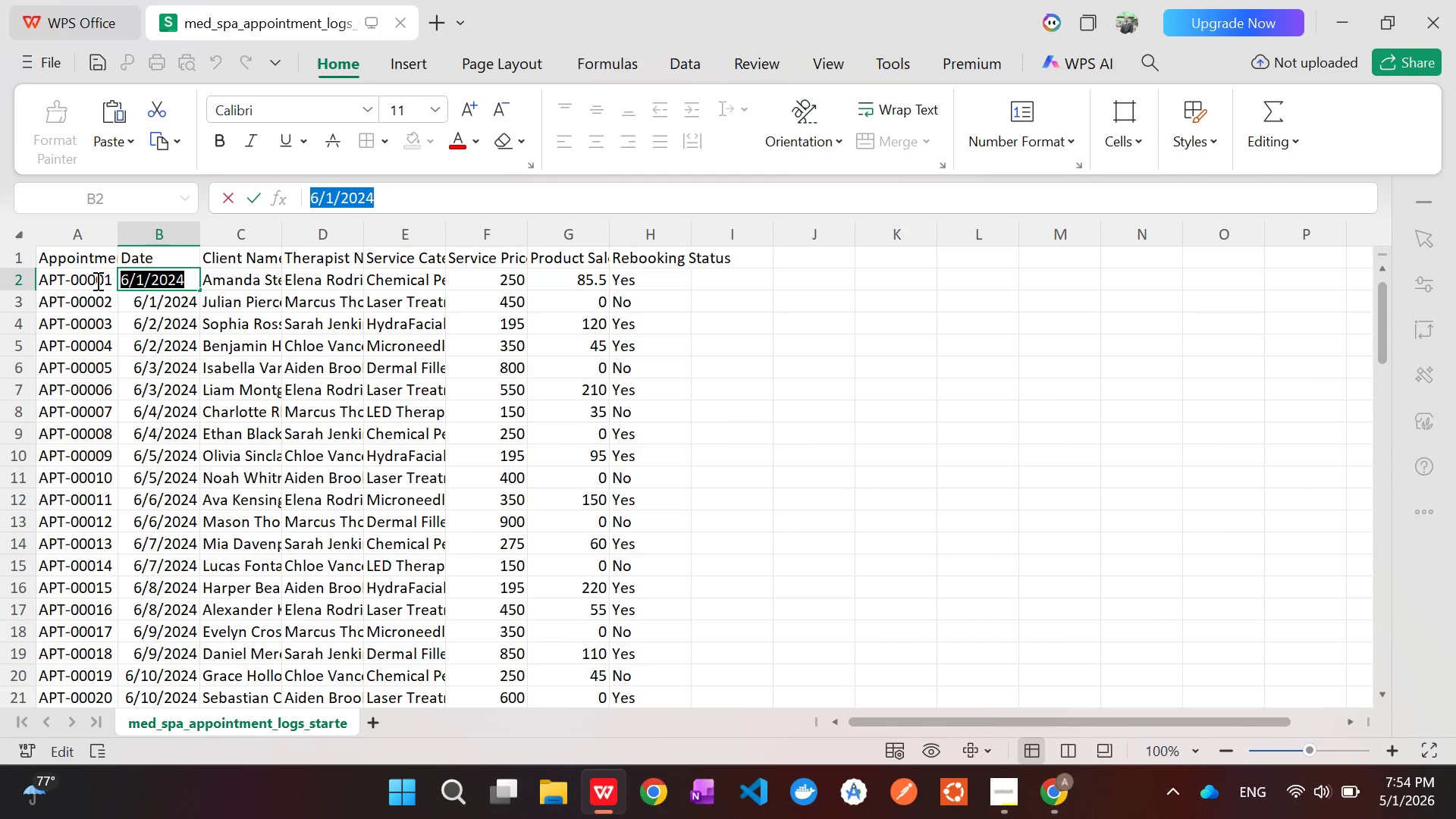 
key(Control+C)
 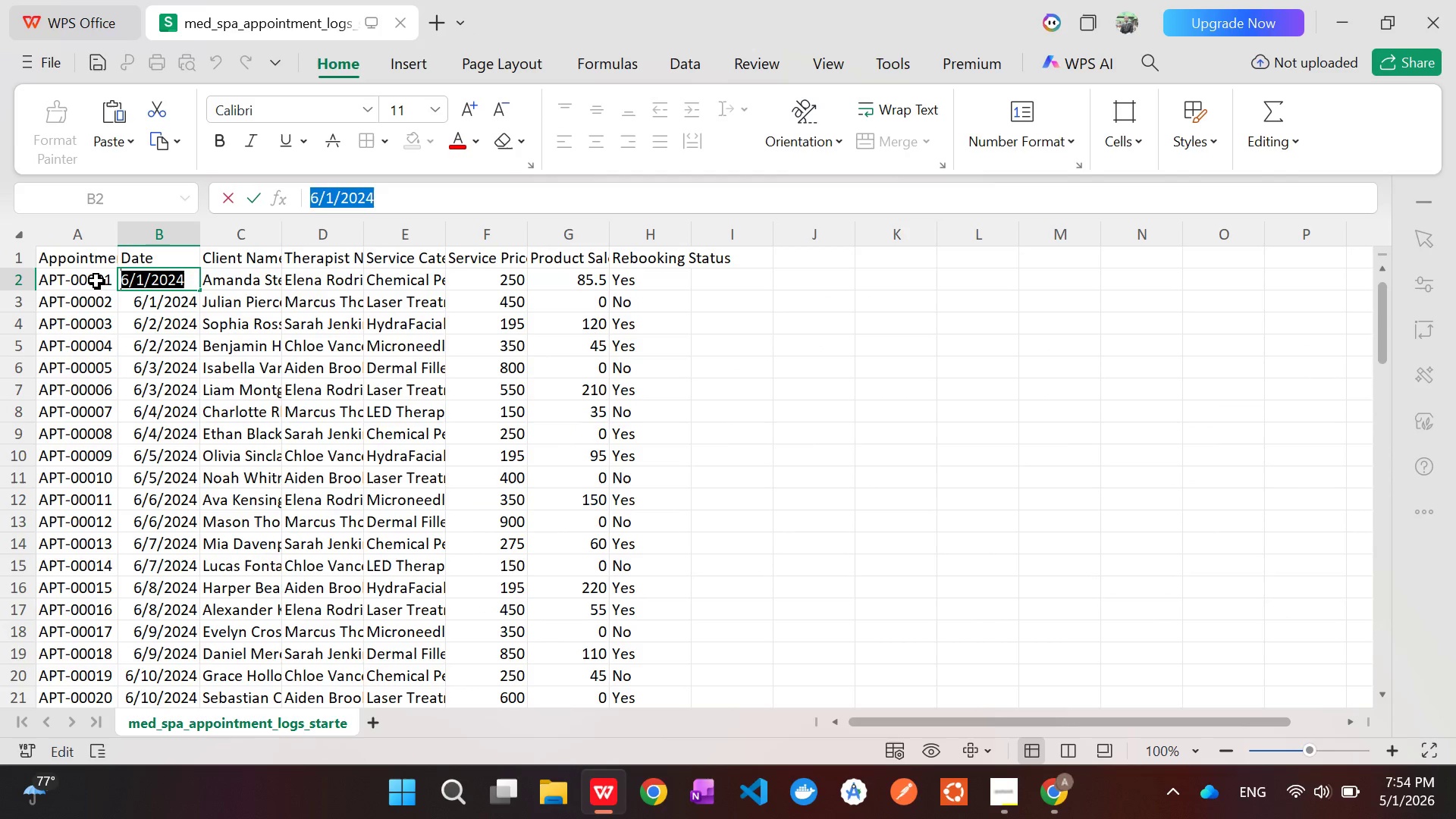 
key(Alt+AltLeft)
 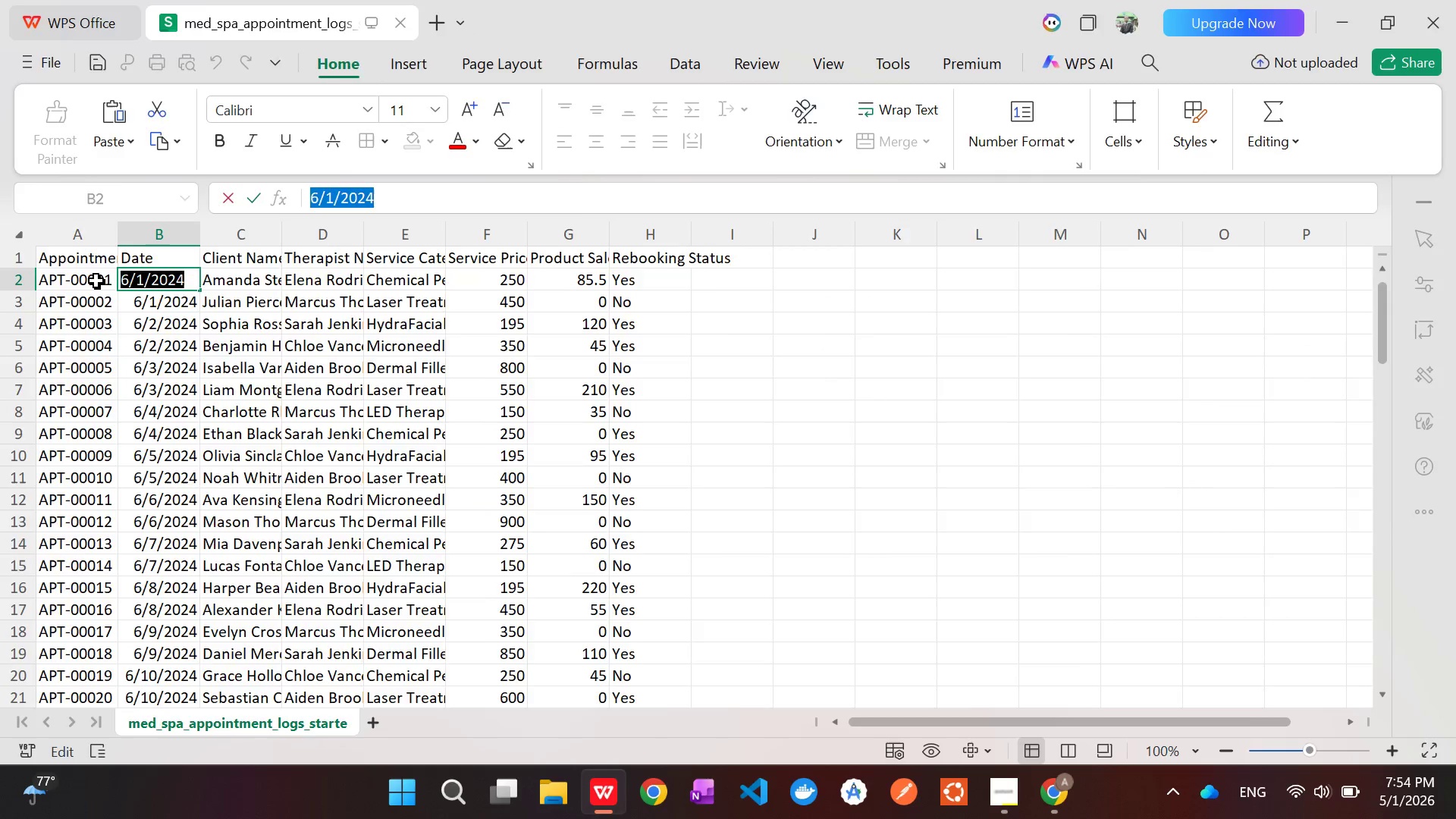 
key(Alt+Tab)
 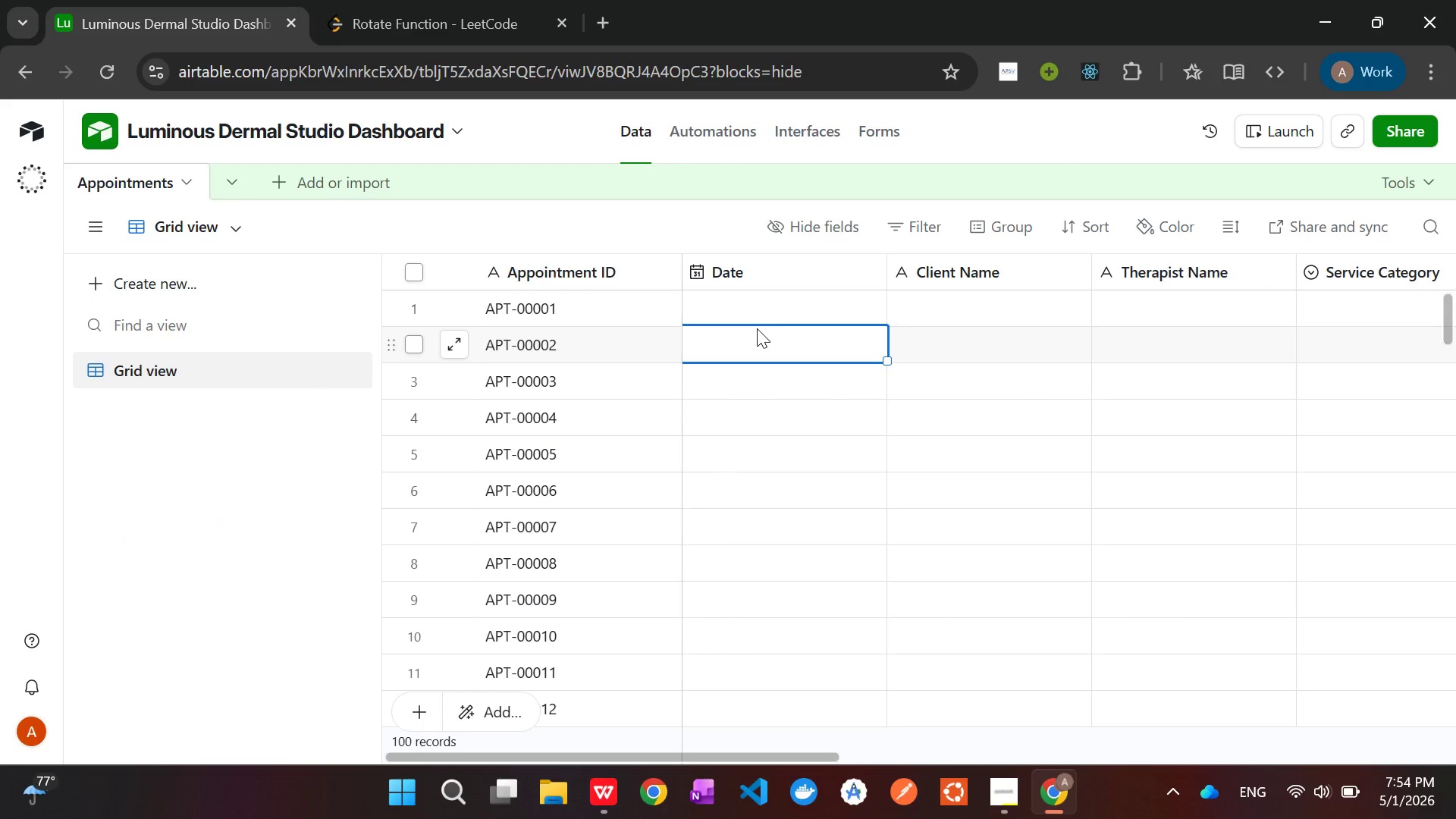 
left_click([746, 300])
 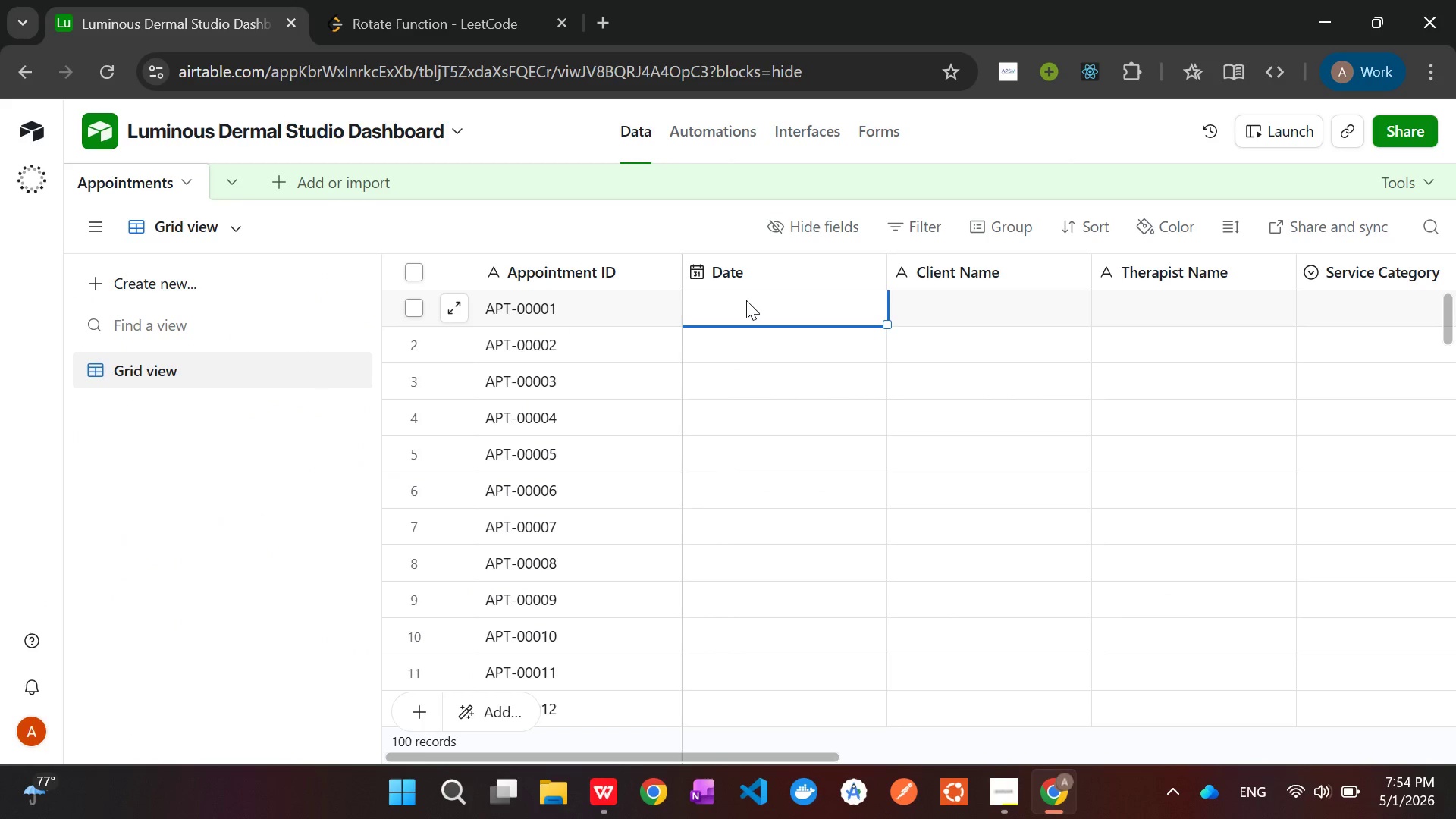 
double_click([746, 300])
 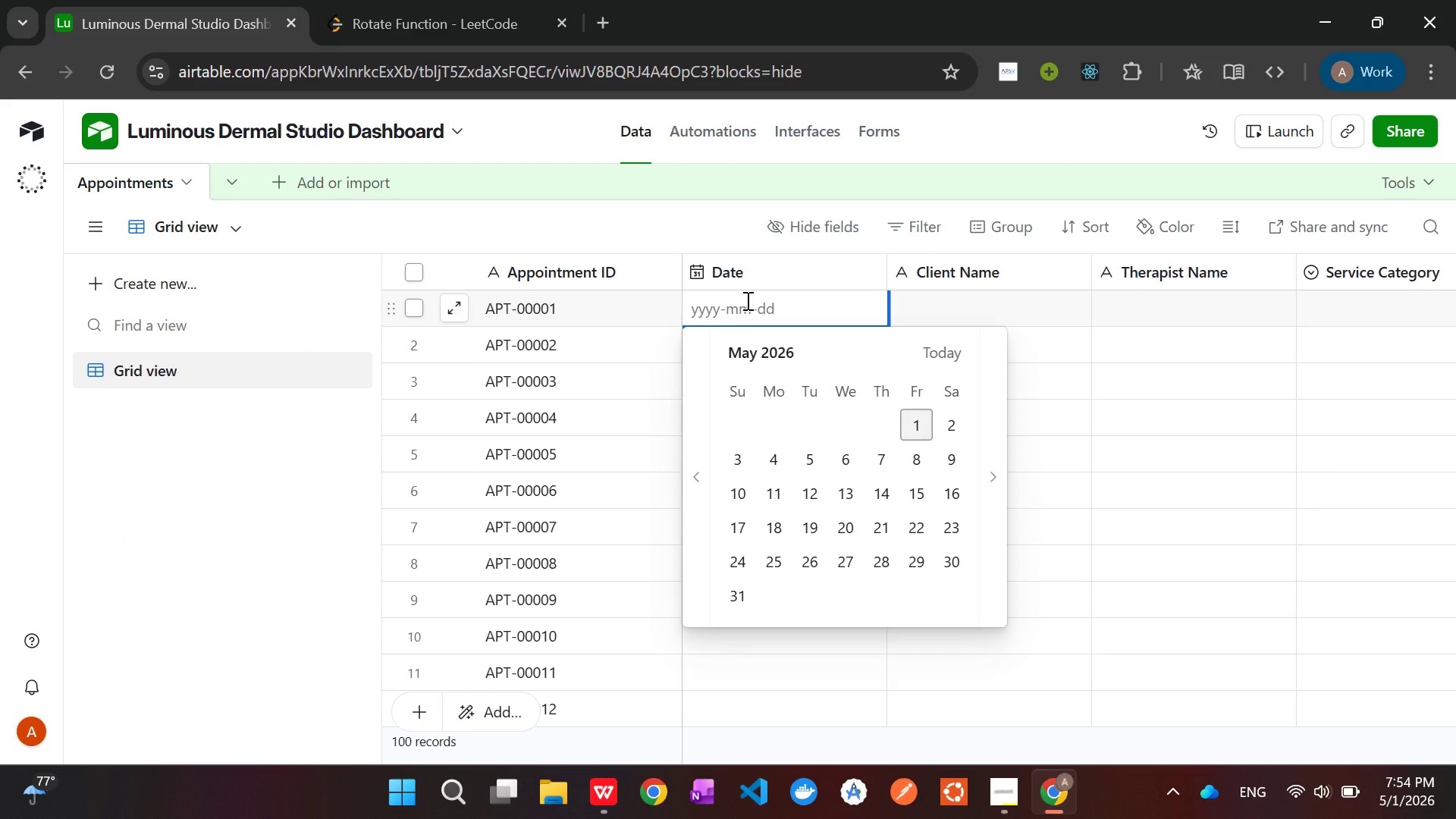 
key(Control+V)
 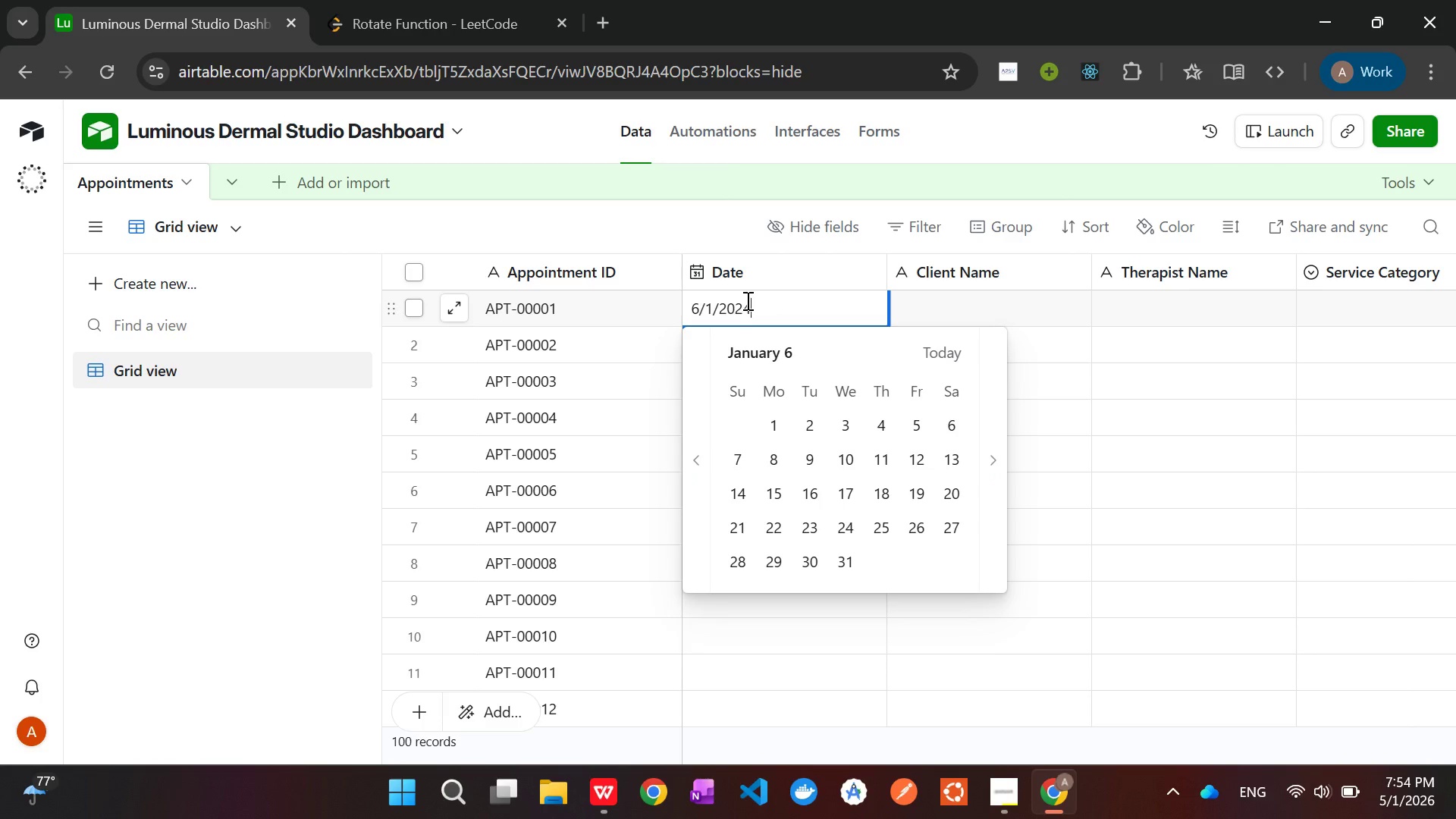 
key(Enter)
 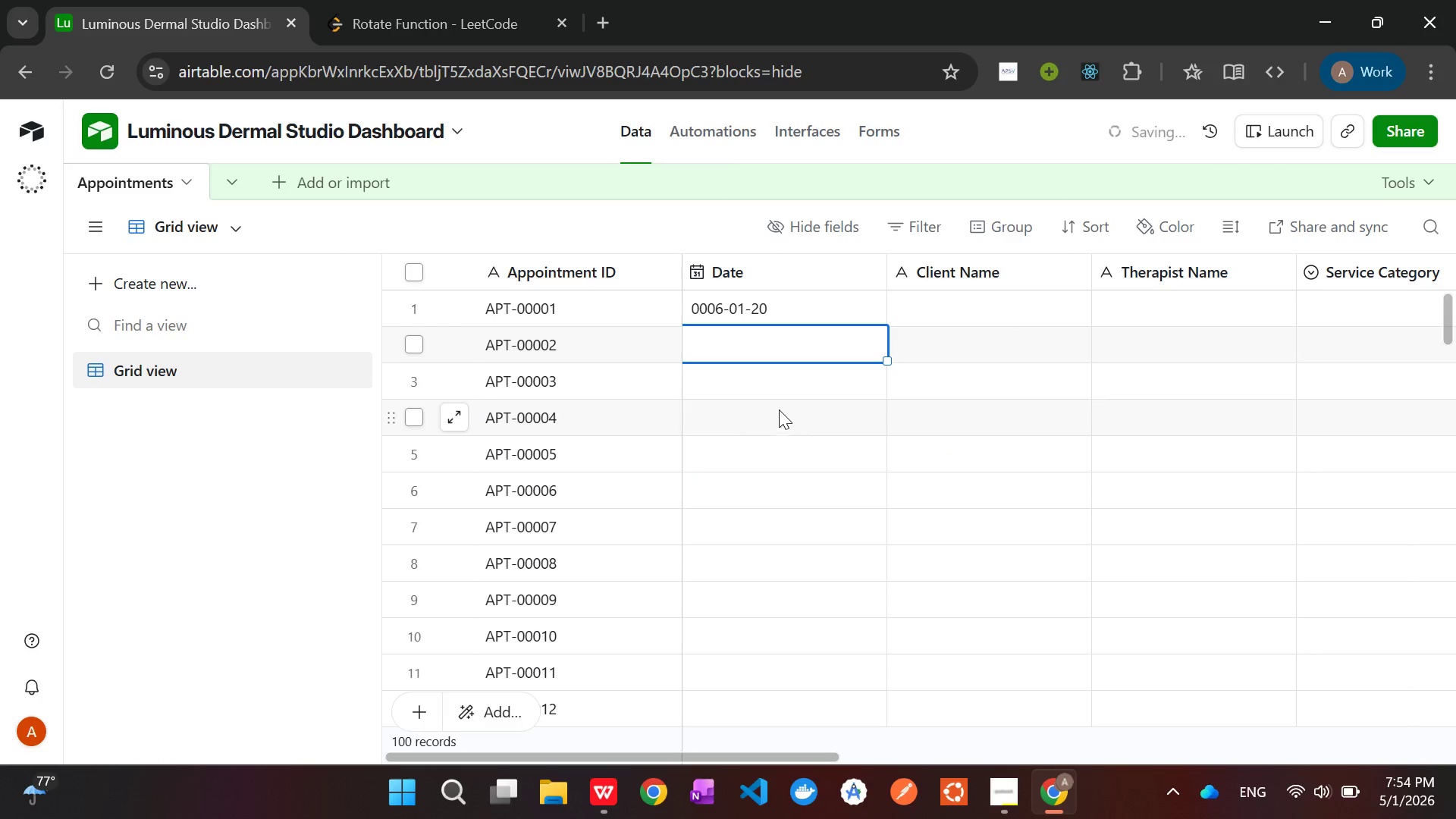 
left_click([760, 313])
 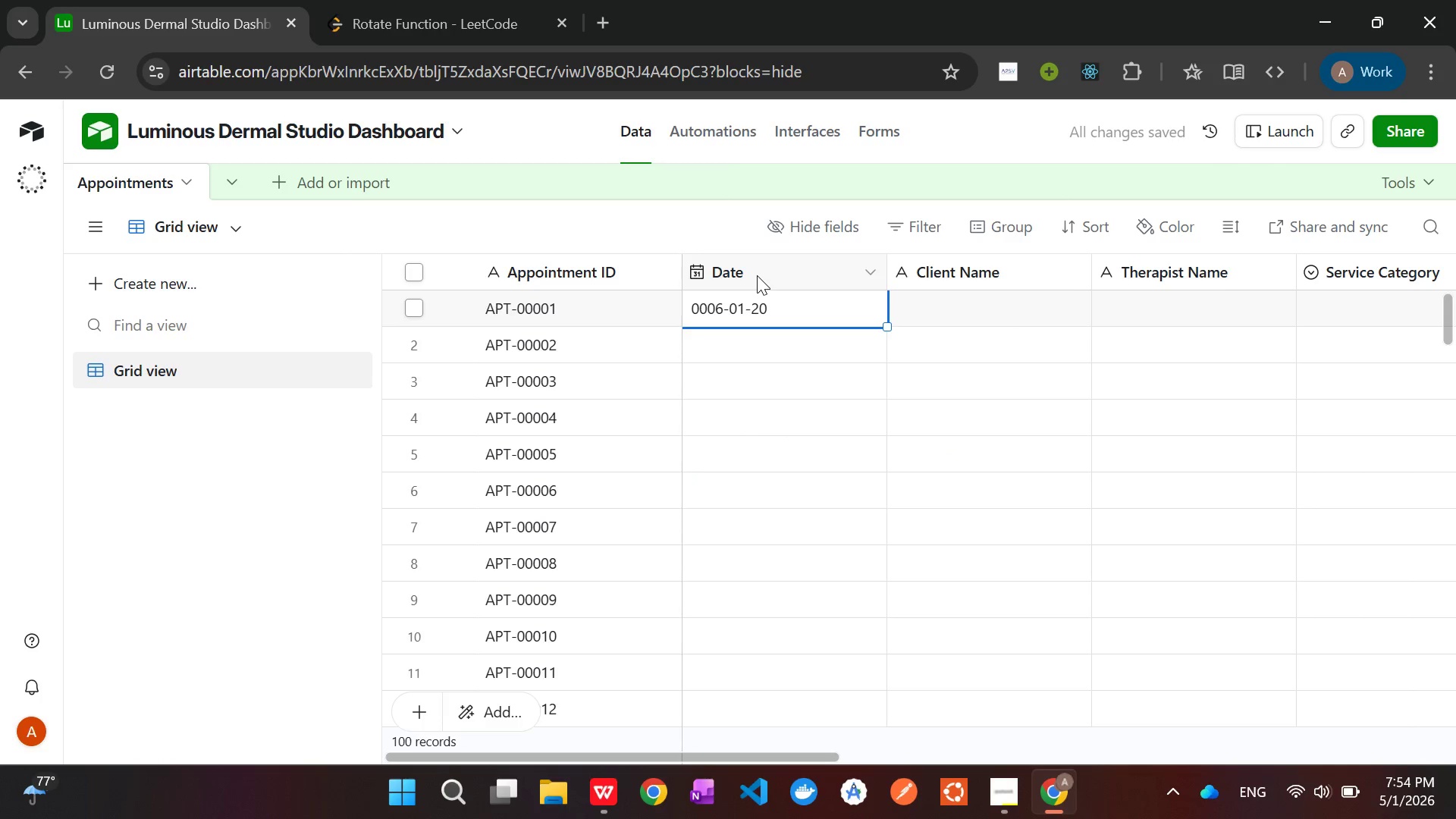 
left_click([757, 275])
 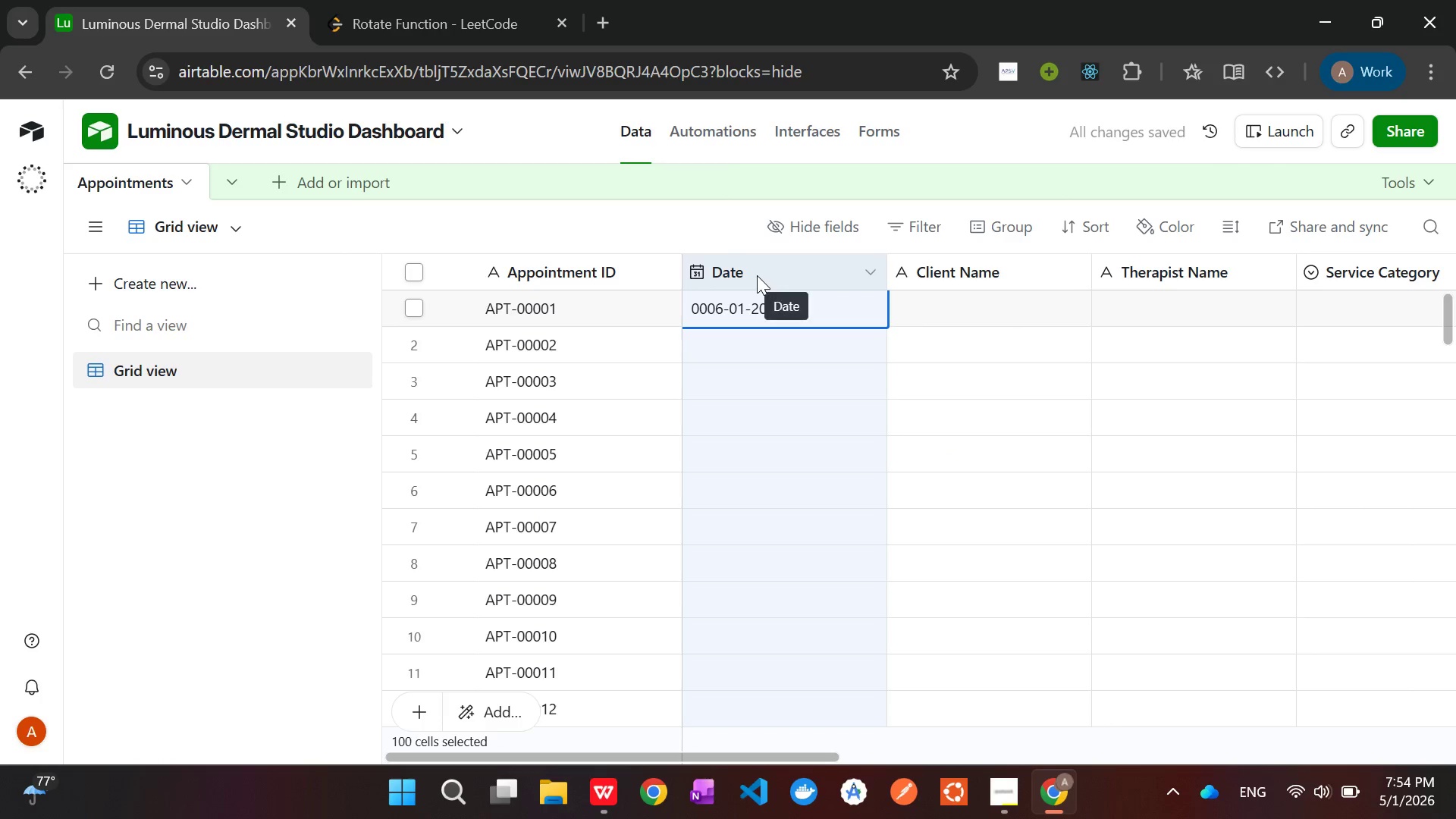 
right_click([757, 275])
 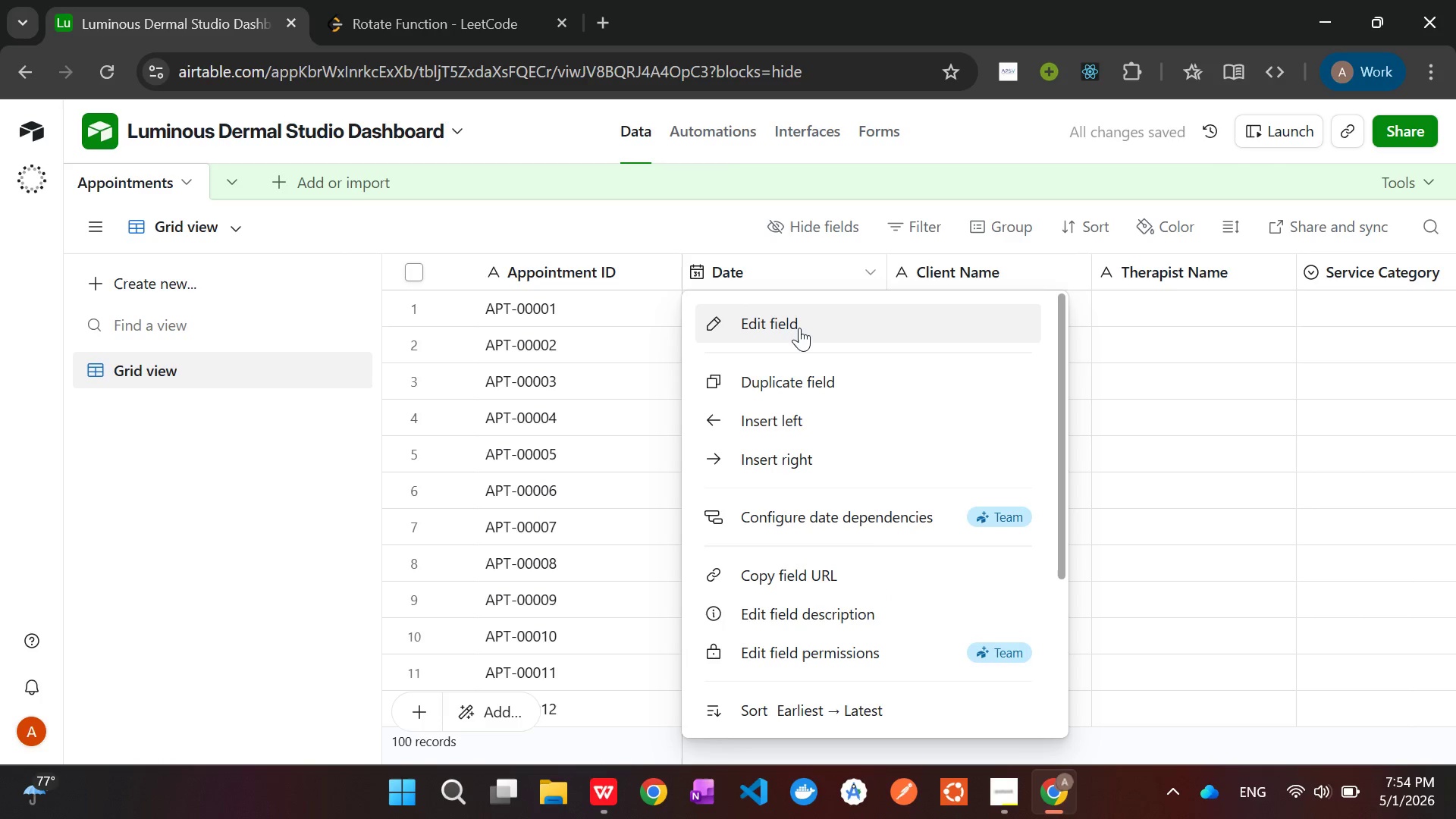 
left_click([802, 325])
 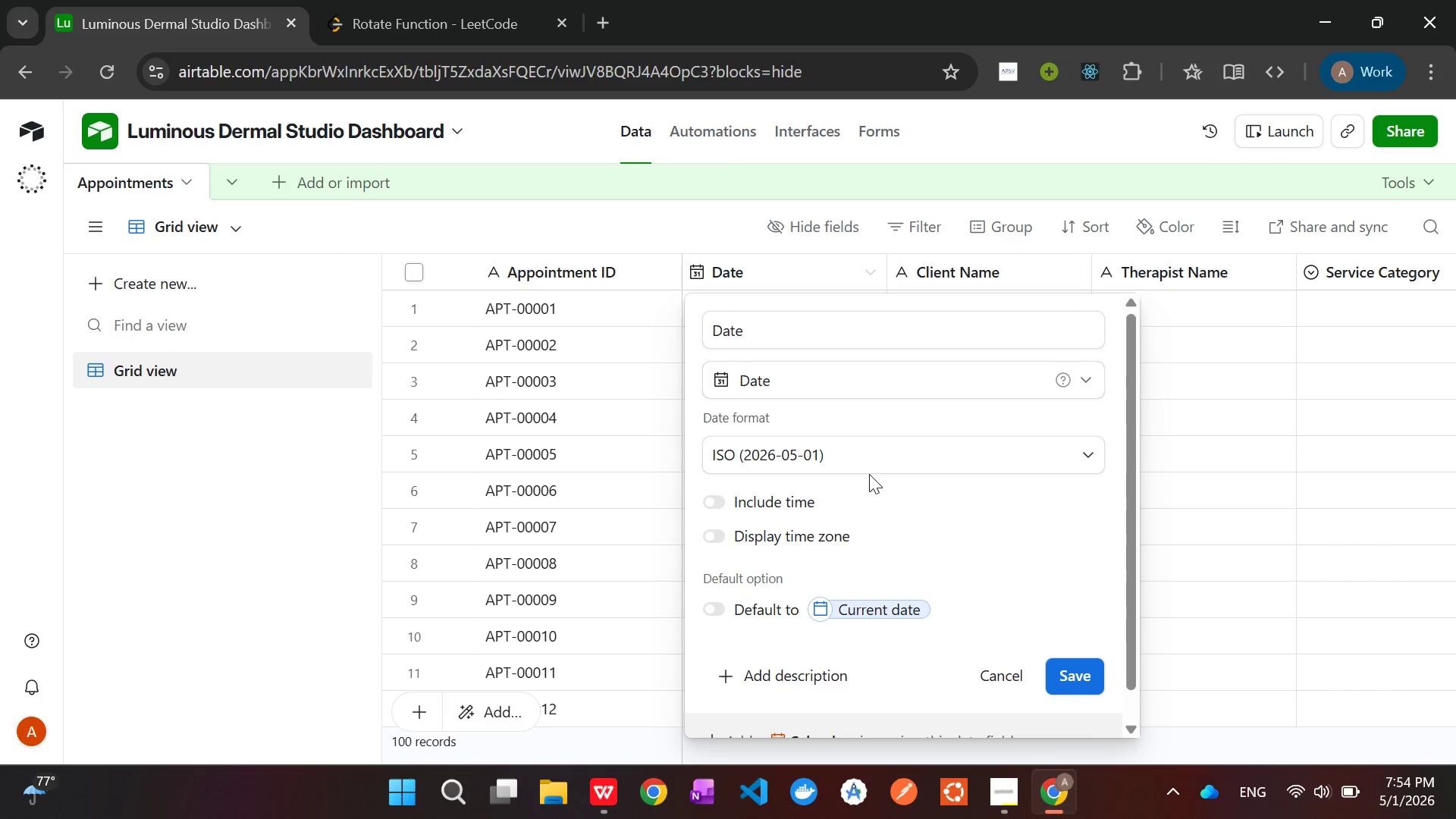 
left_click([877, 471])
 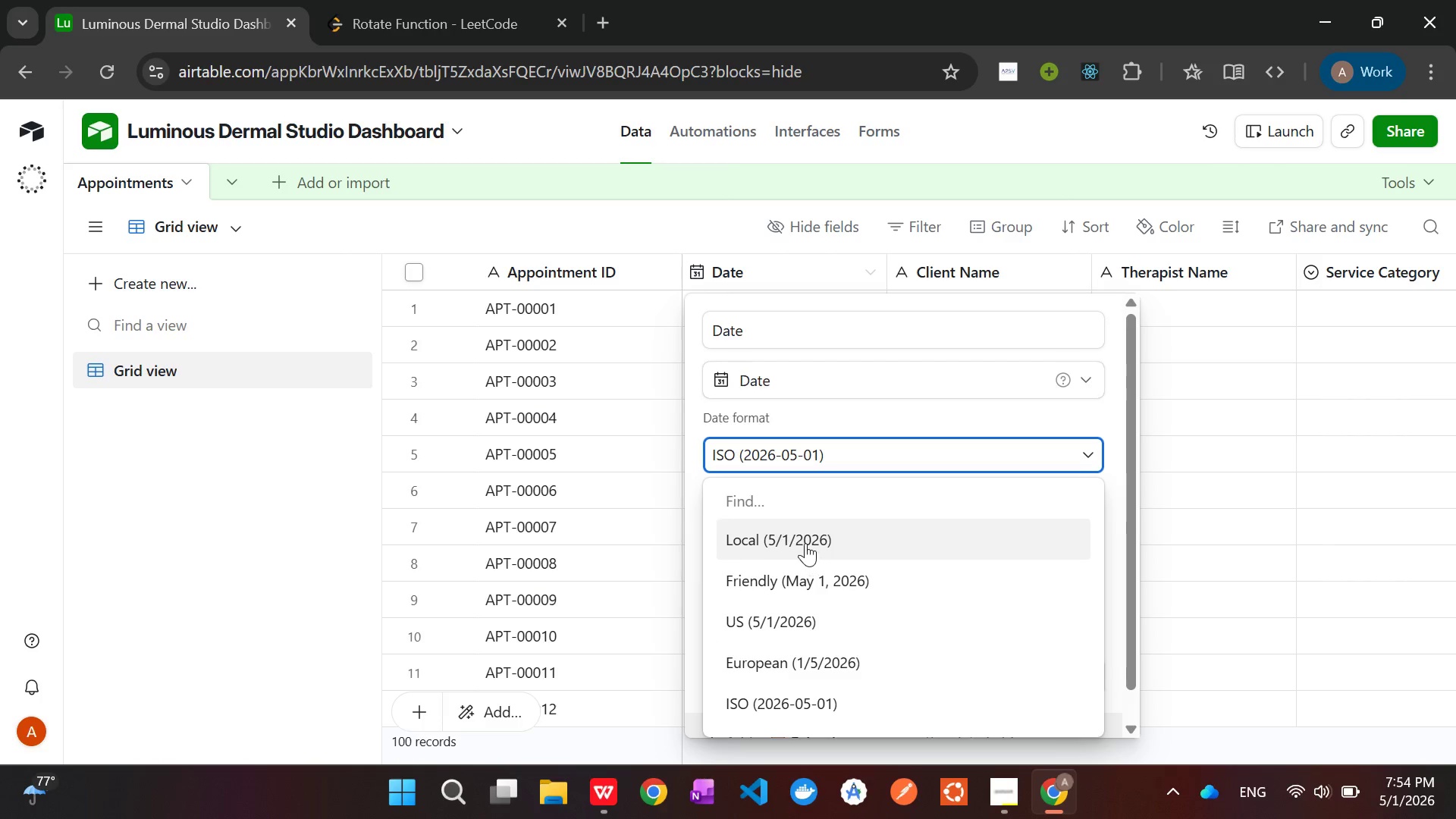 
left_click([803, 541])
 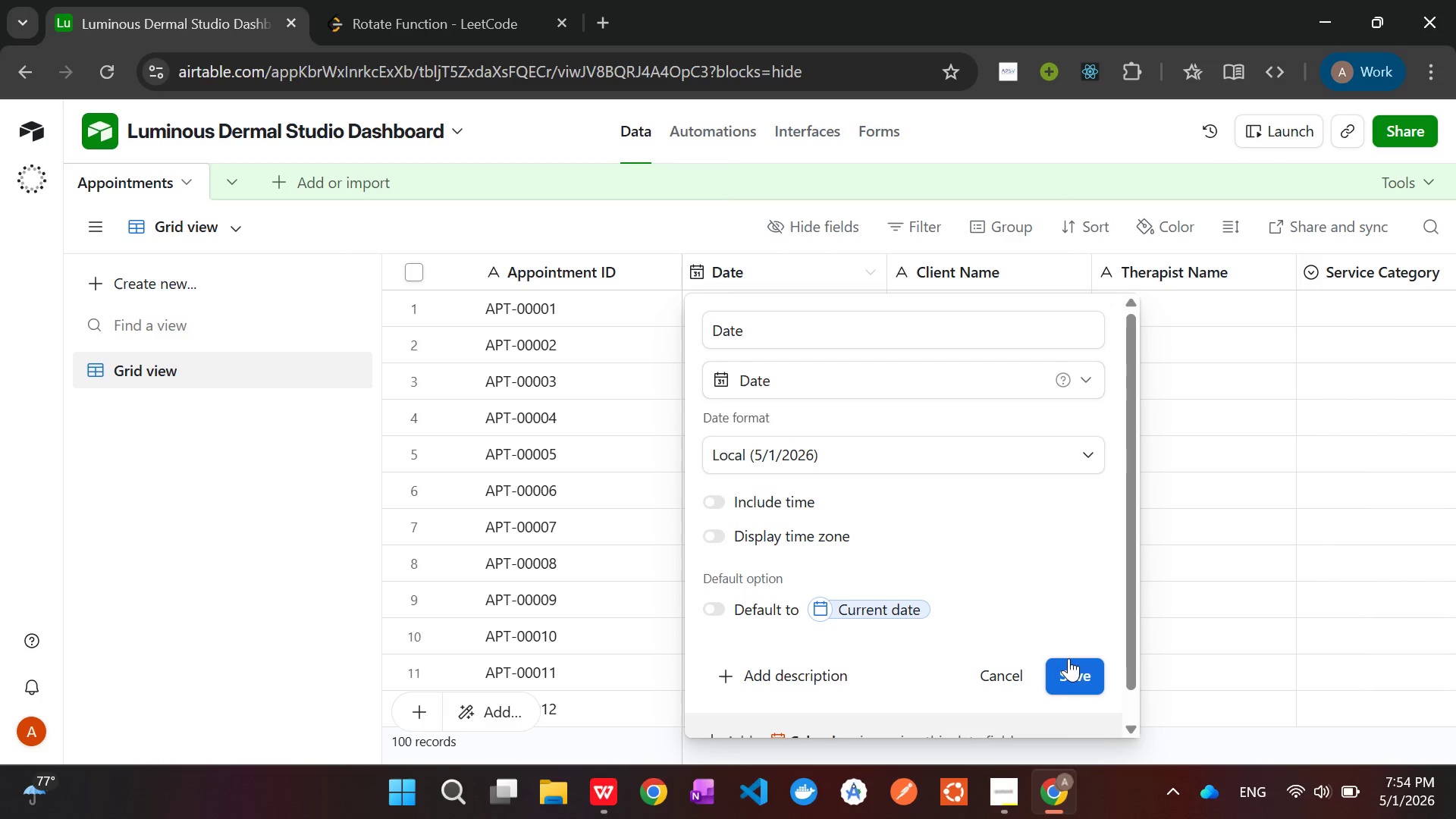 
left_click([1086, 667])
 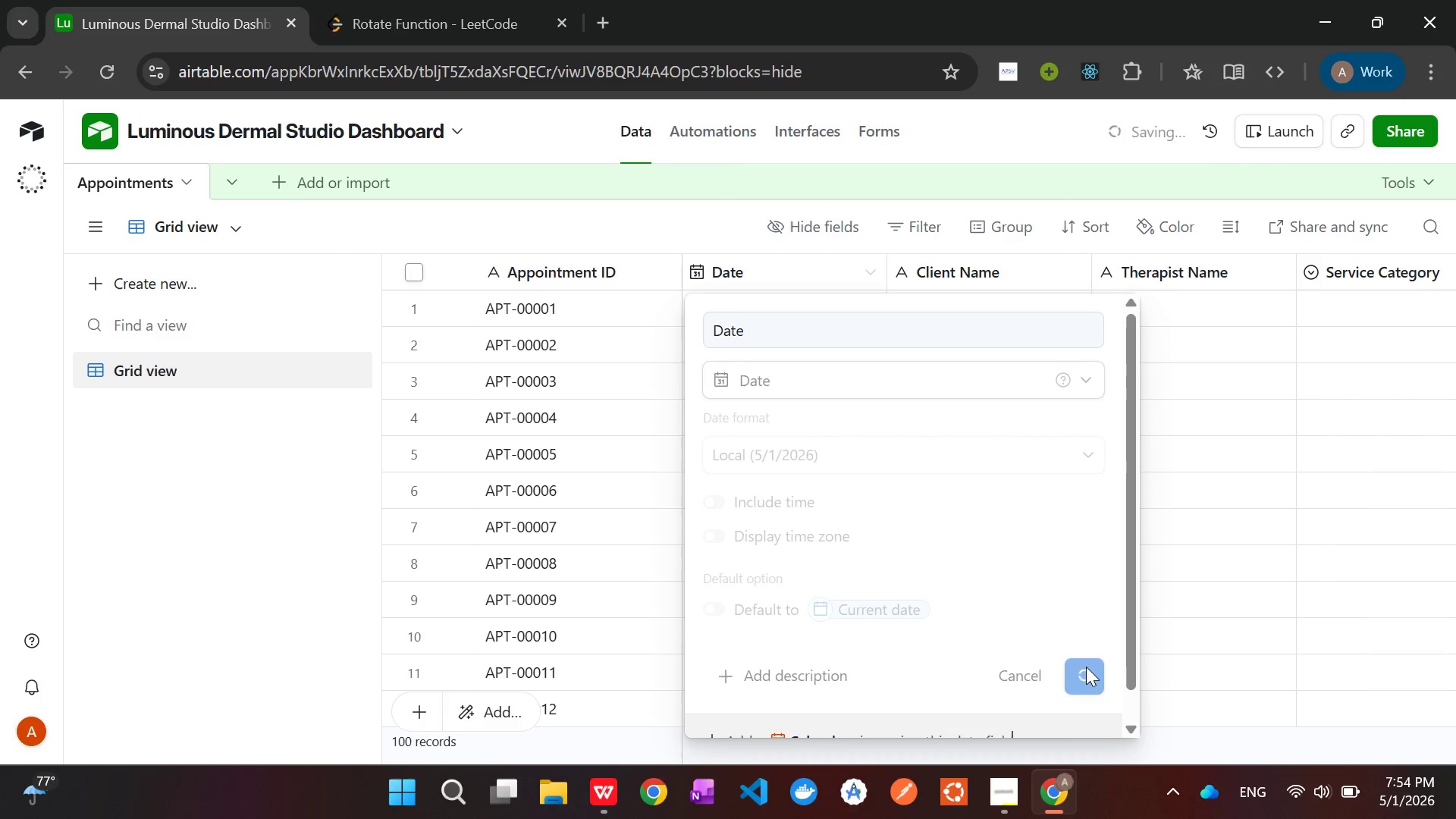 
key(Alt+Tab)
 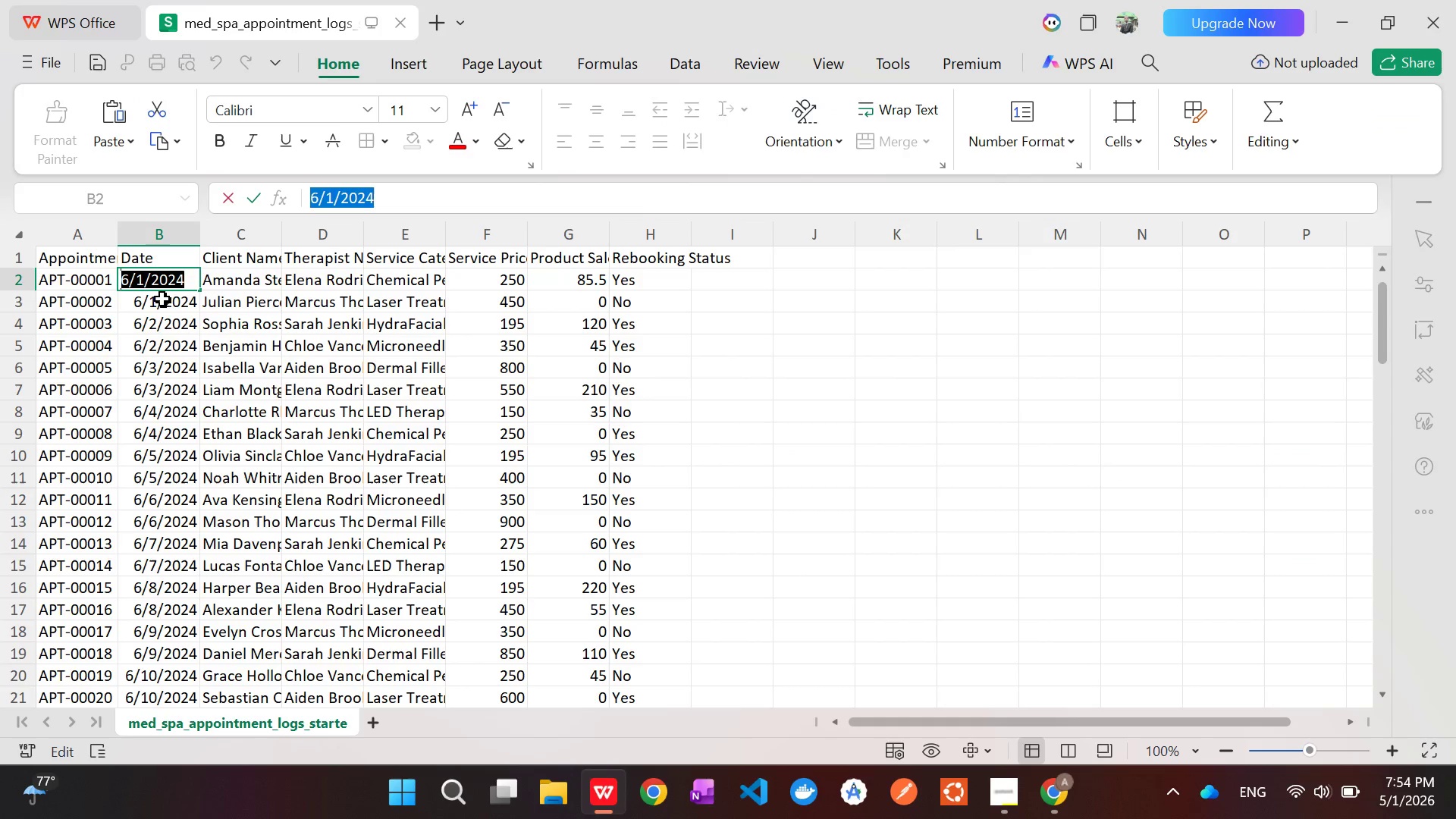 
left_click([162, 340])
 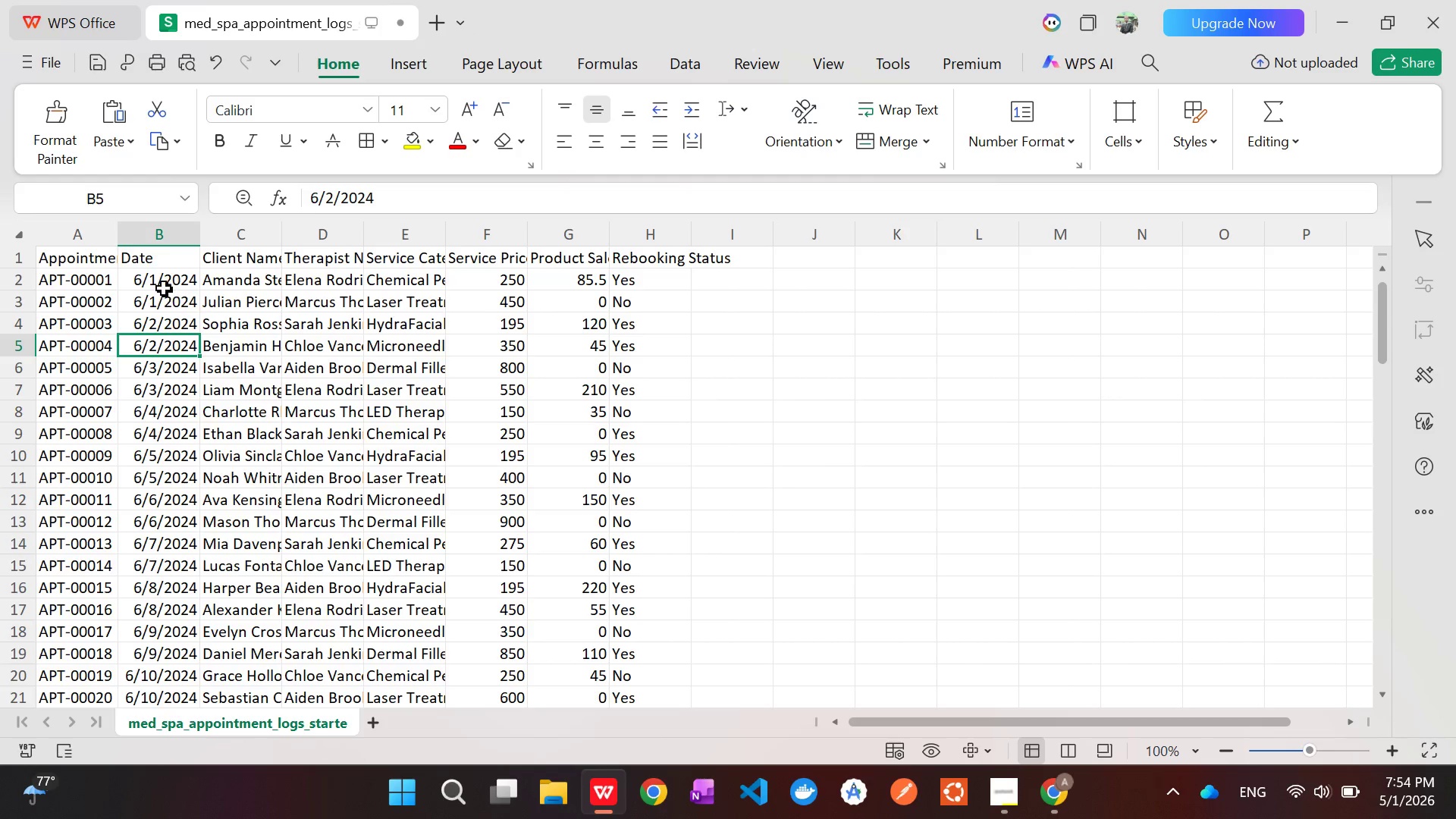 
left_click([162, 287])
 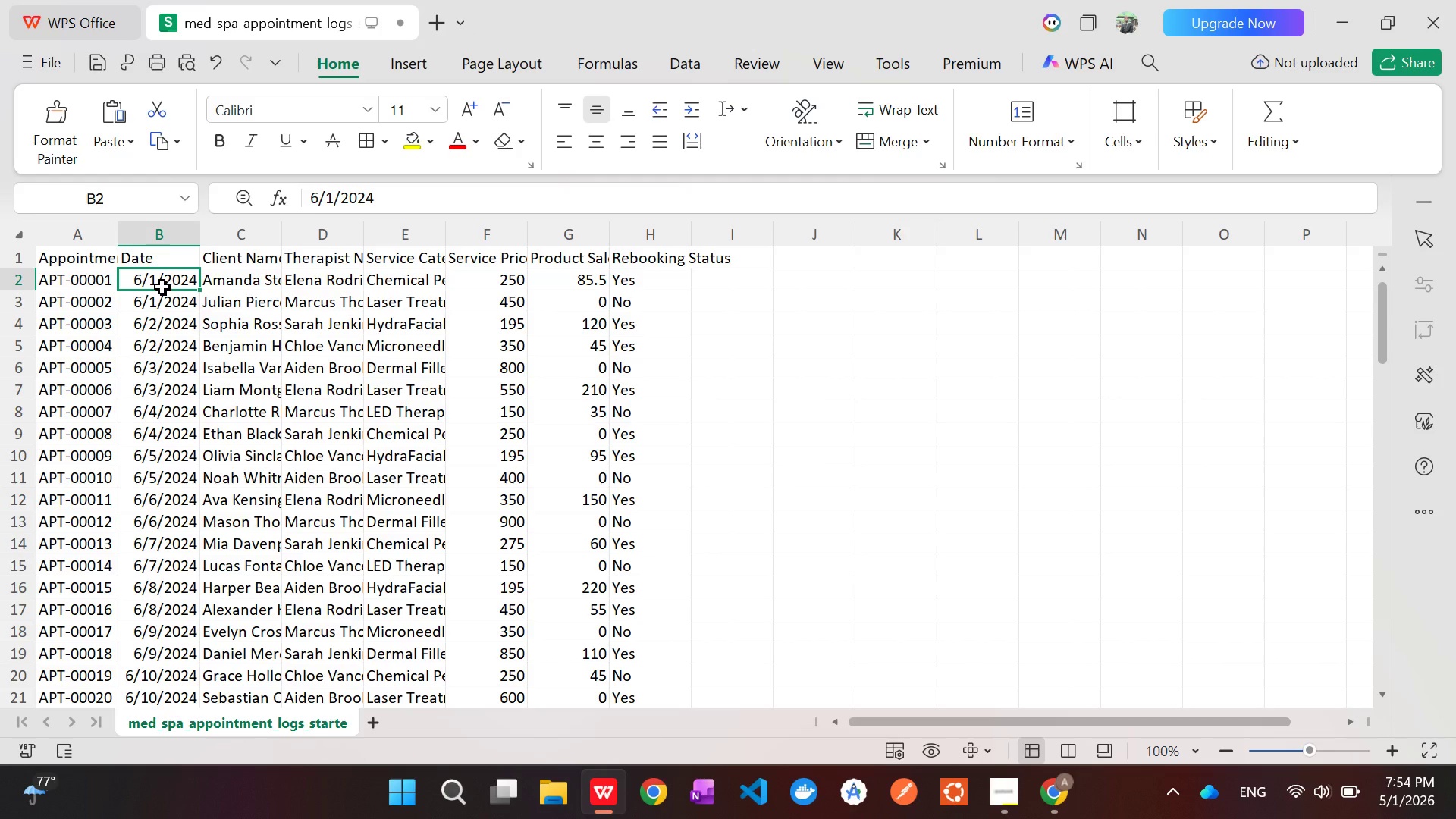 
left_click_drag(start_coordinate=[162, 287], to_coordinate=[165, 496])
 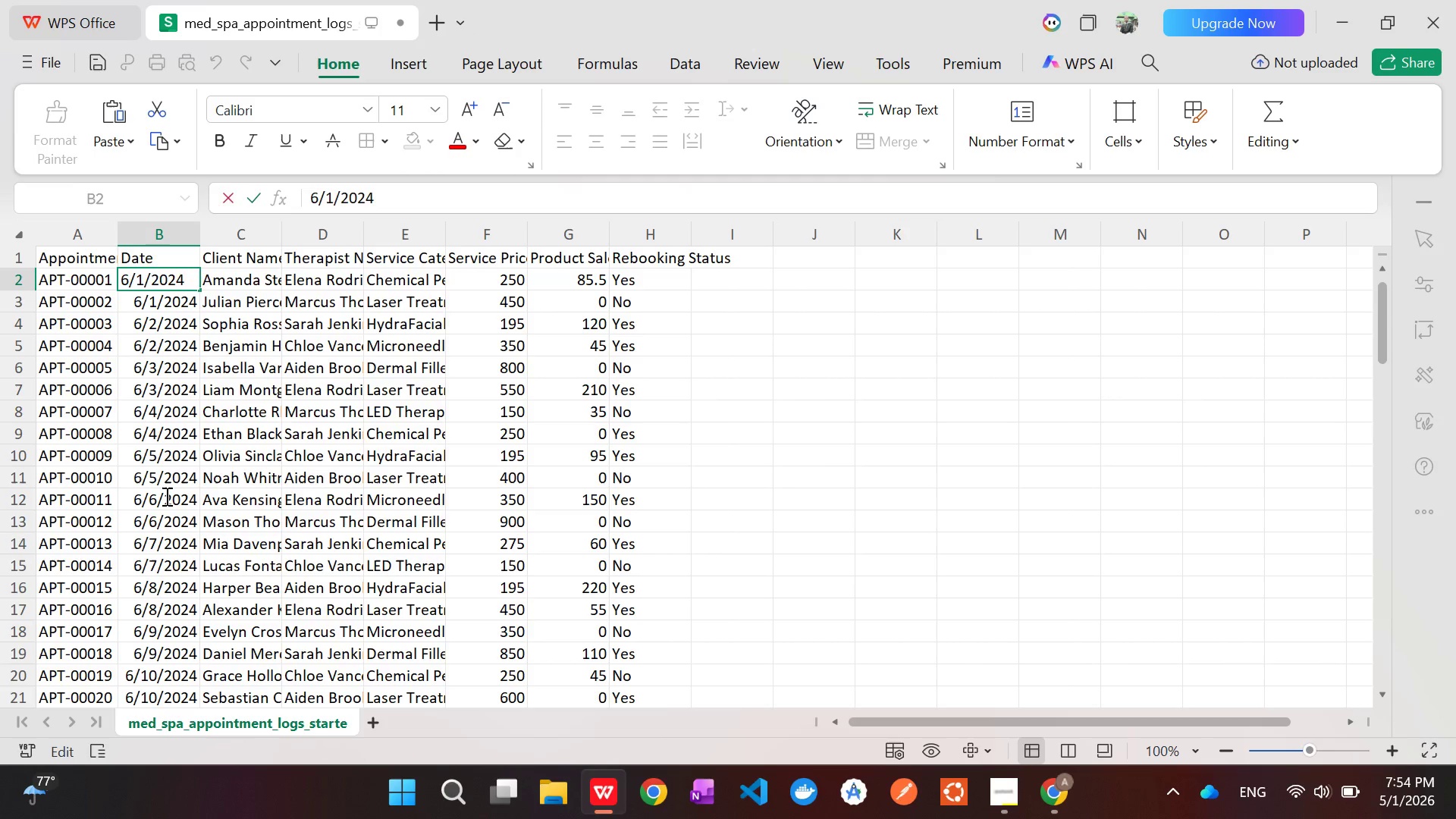 
left_click([165, 496])
 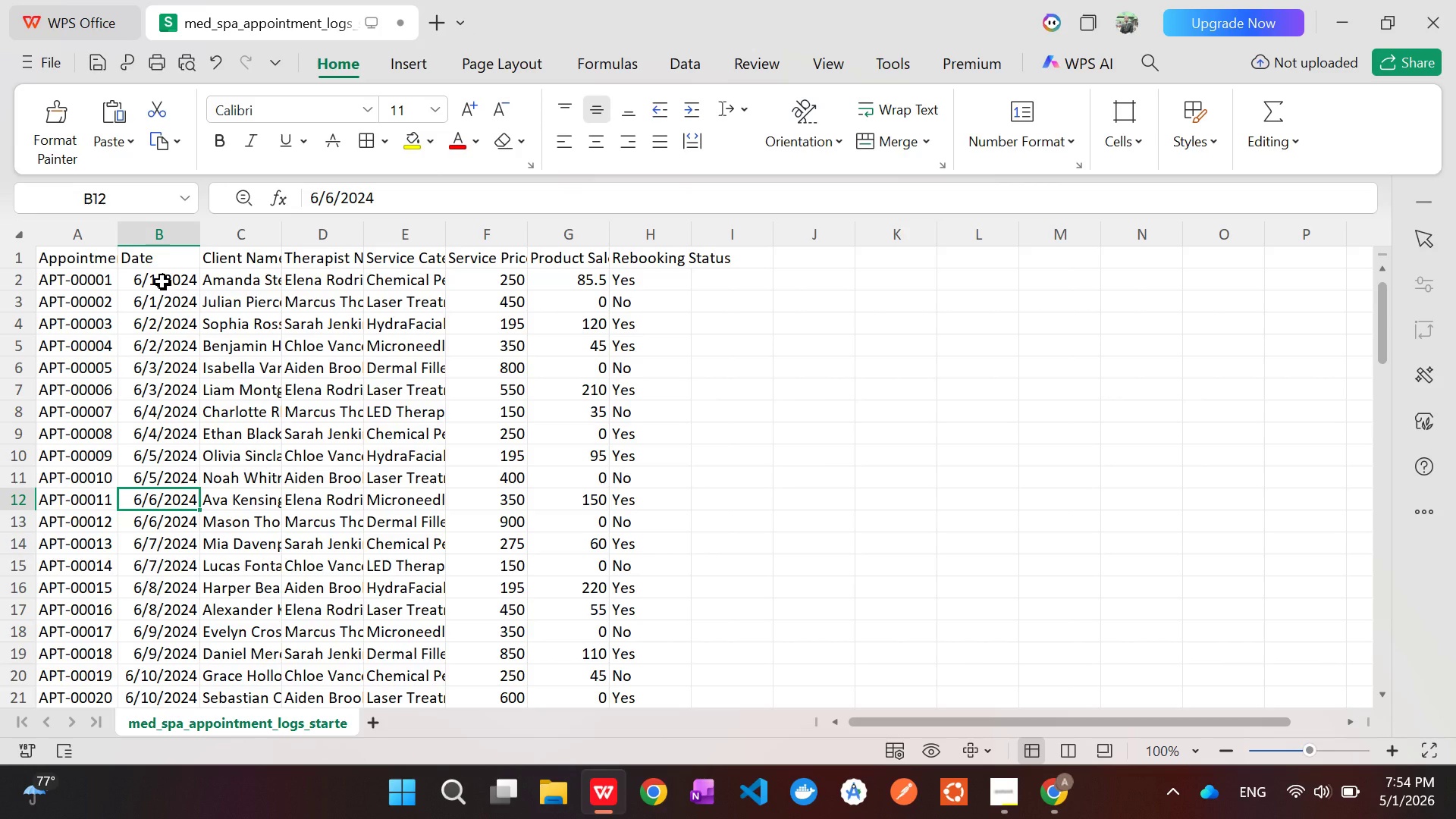 
left_click([162, 281])
 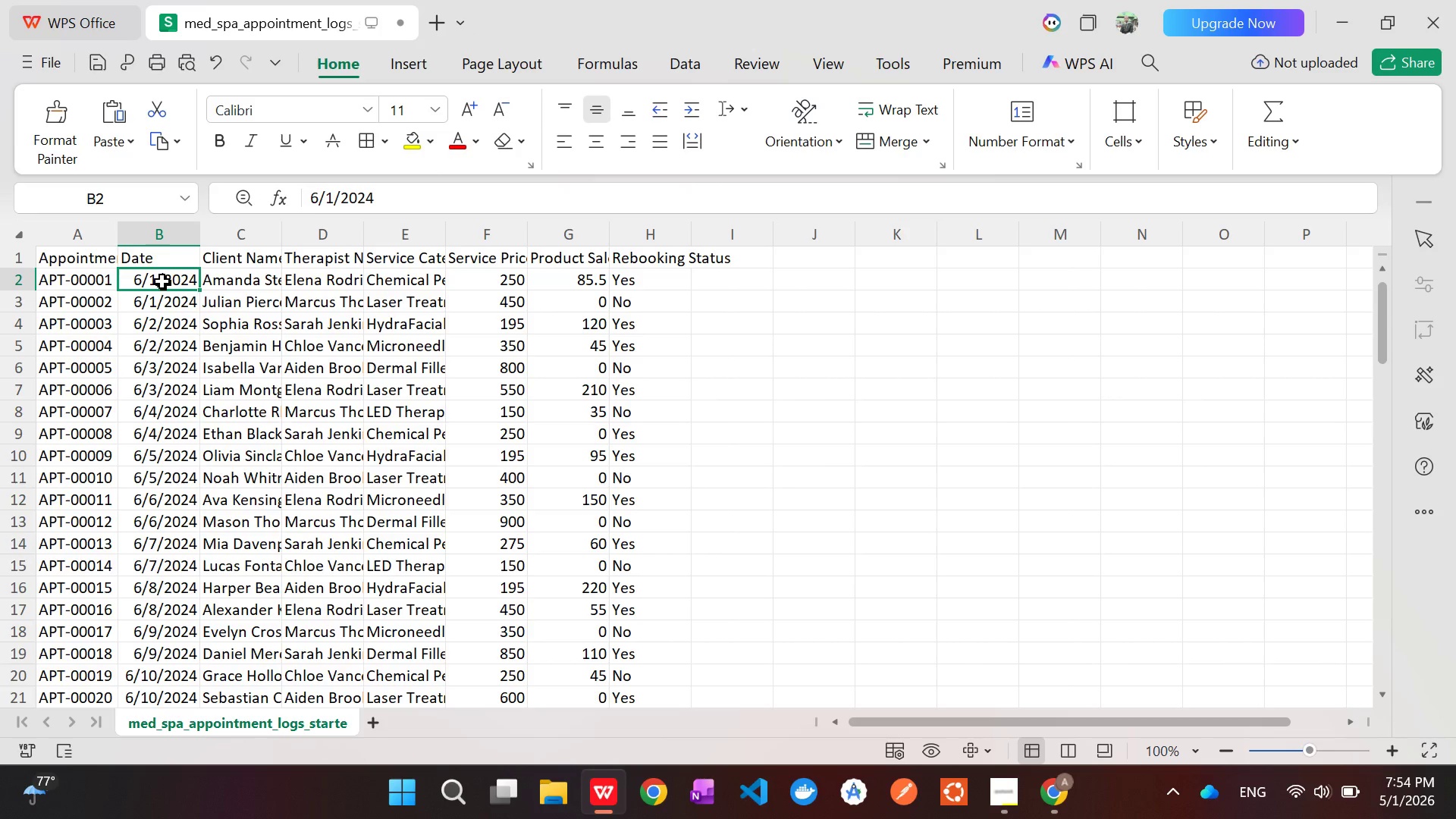 
left_click_drag(start_coordinate=[162, 281], to_coordinate=[176, 632])
 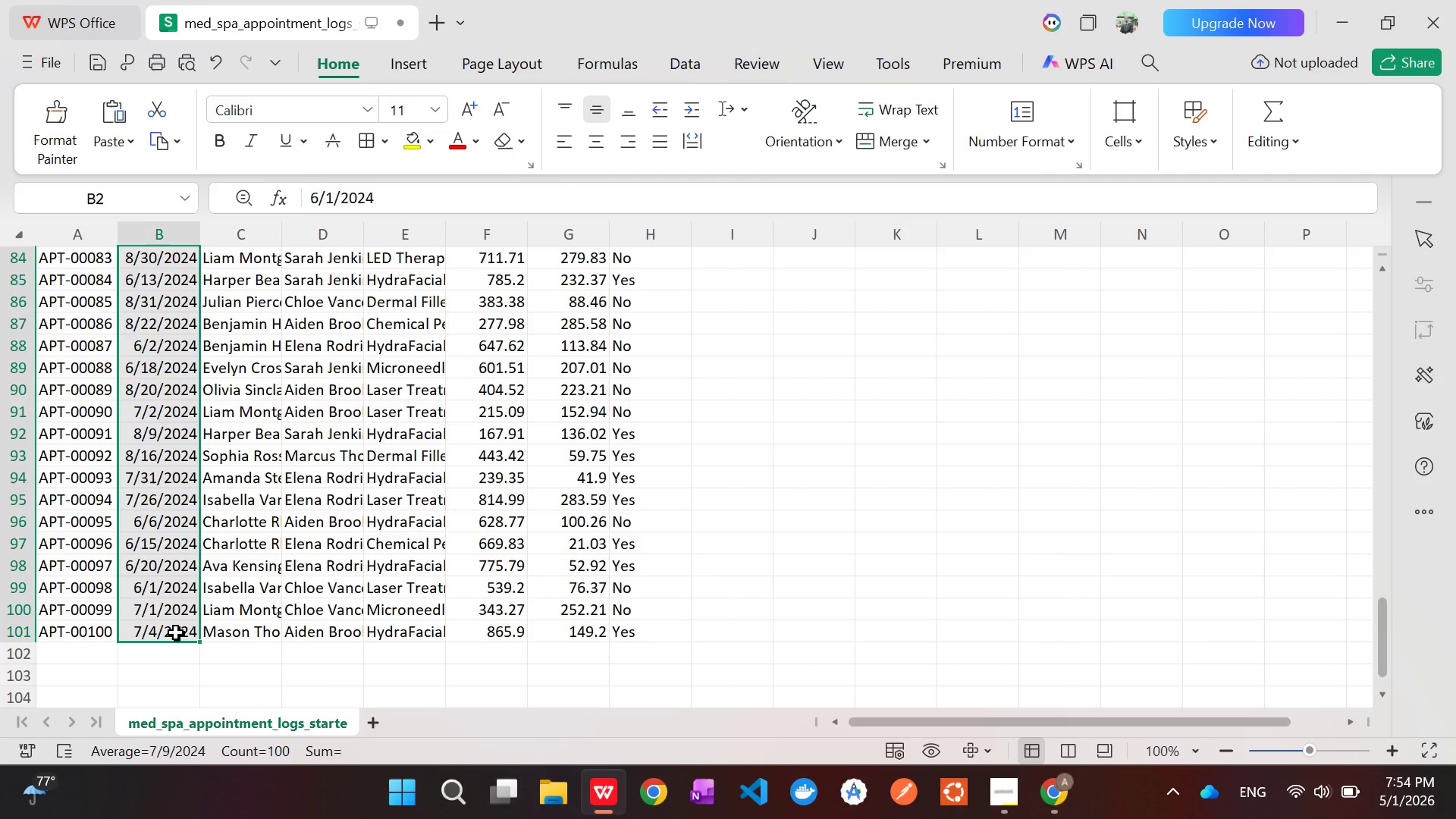 
key(Control+C)
 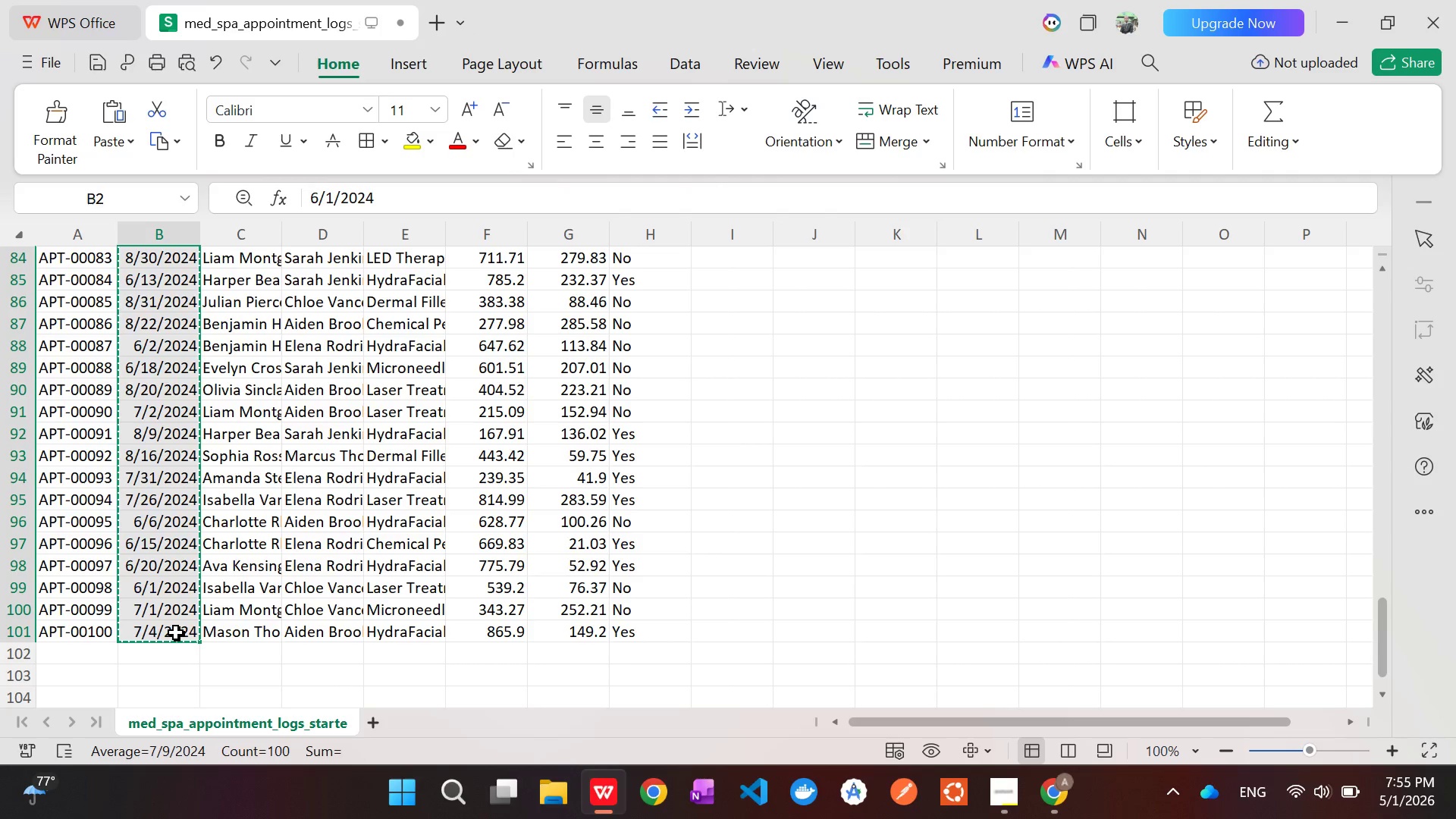 
key(Alt+AltLeft)
 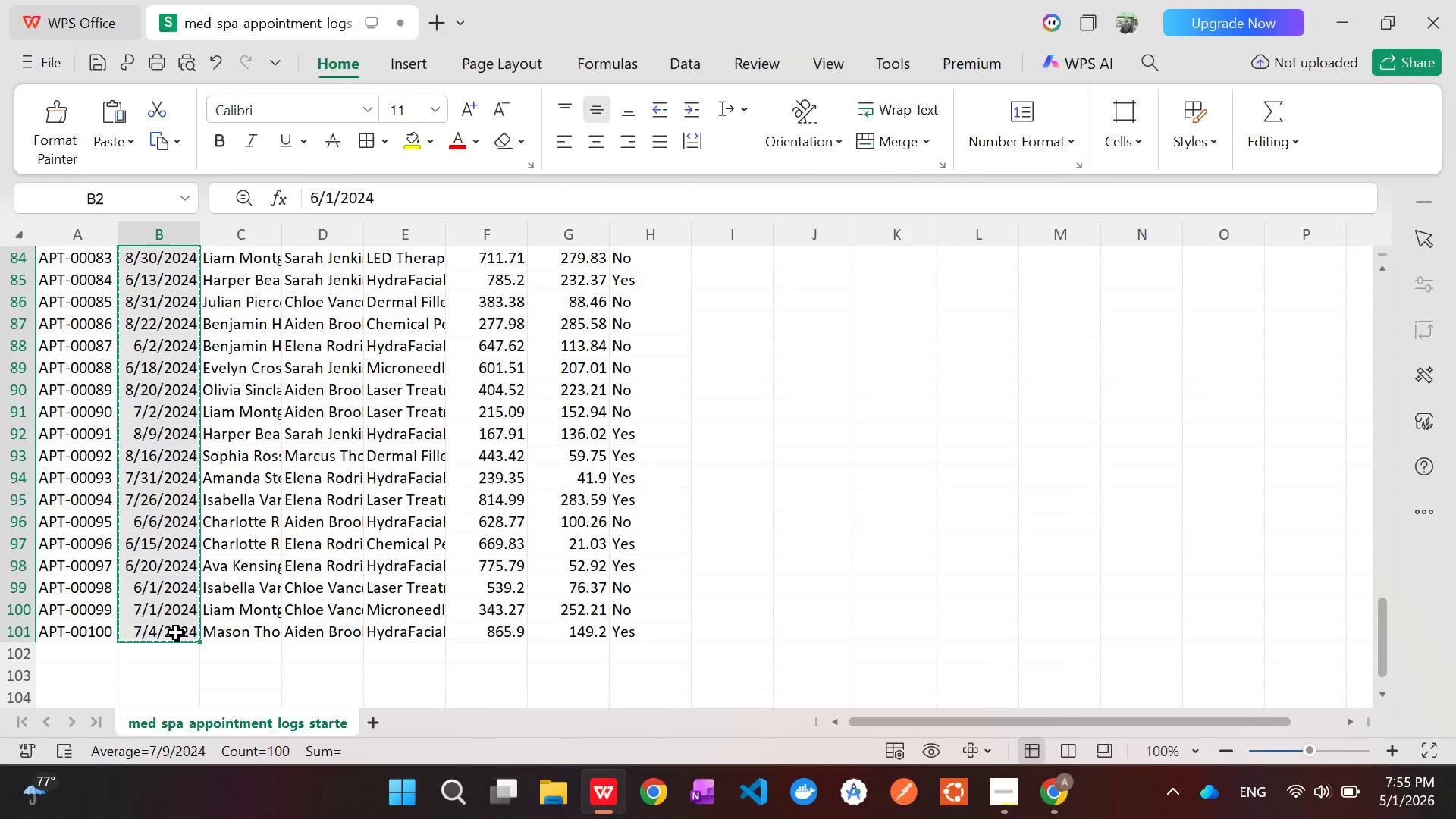 
key(Alt+Tab)
 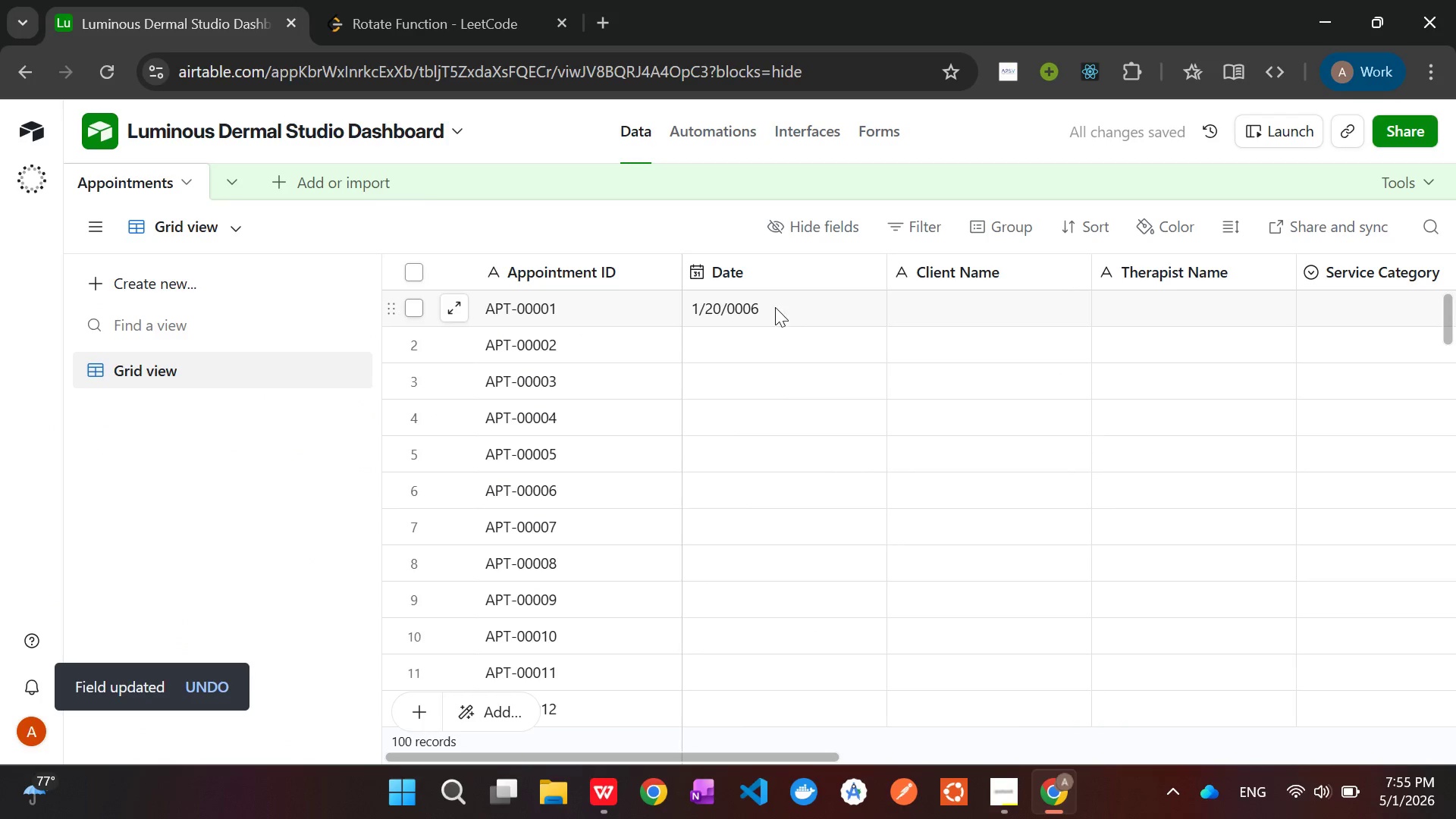 
left_click([769, 306])
 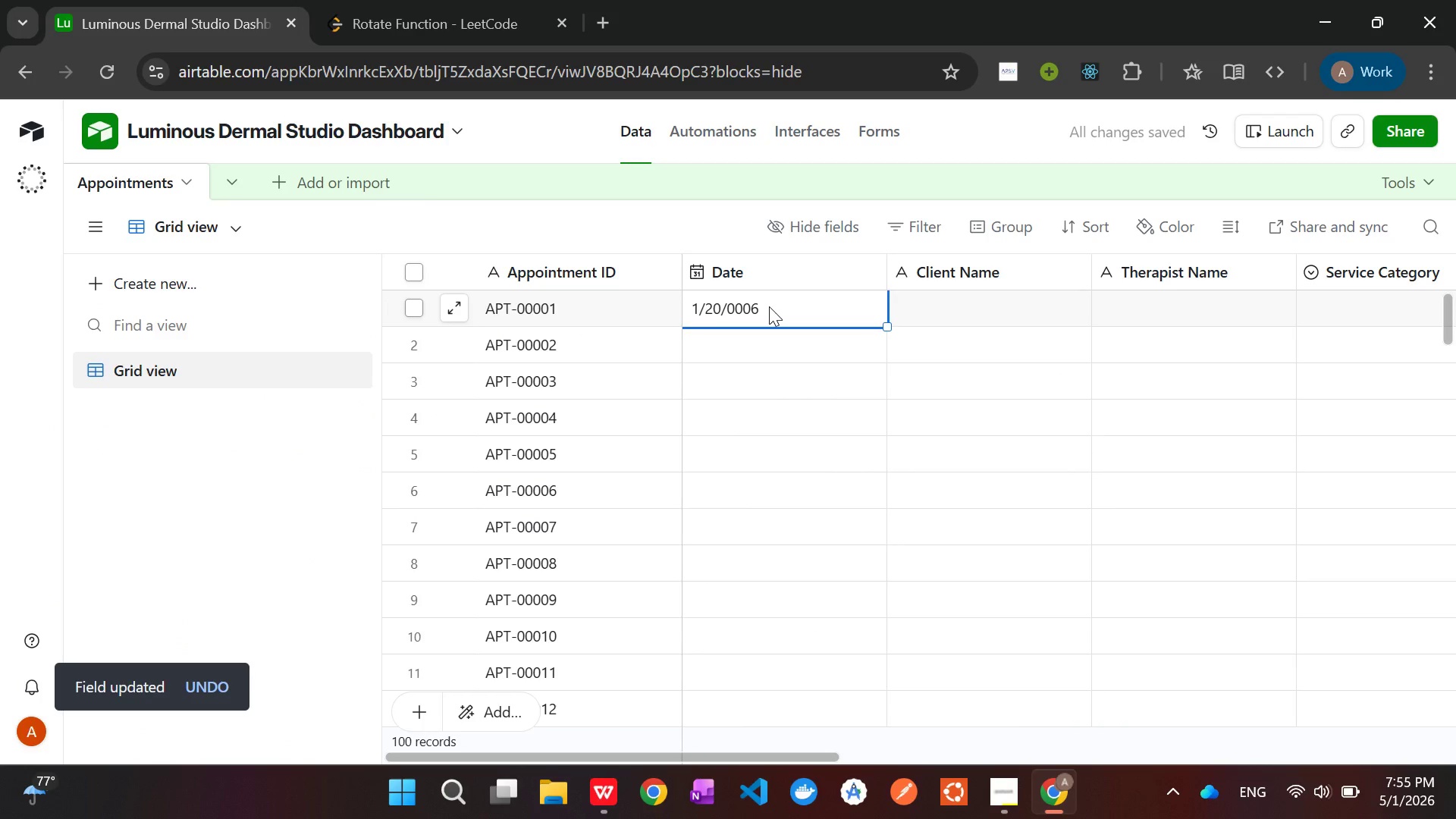 
double_click([769, 306])
 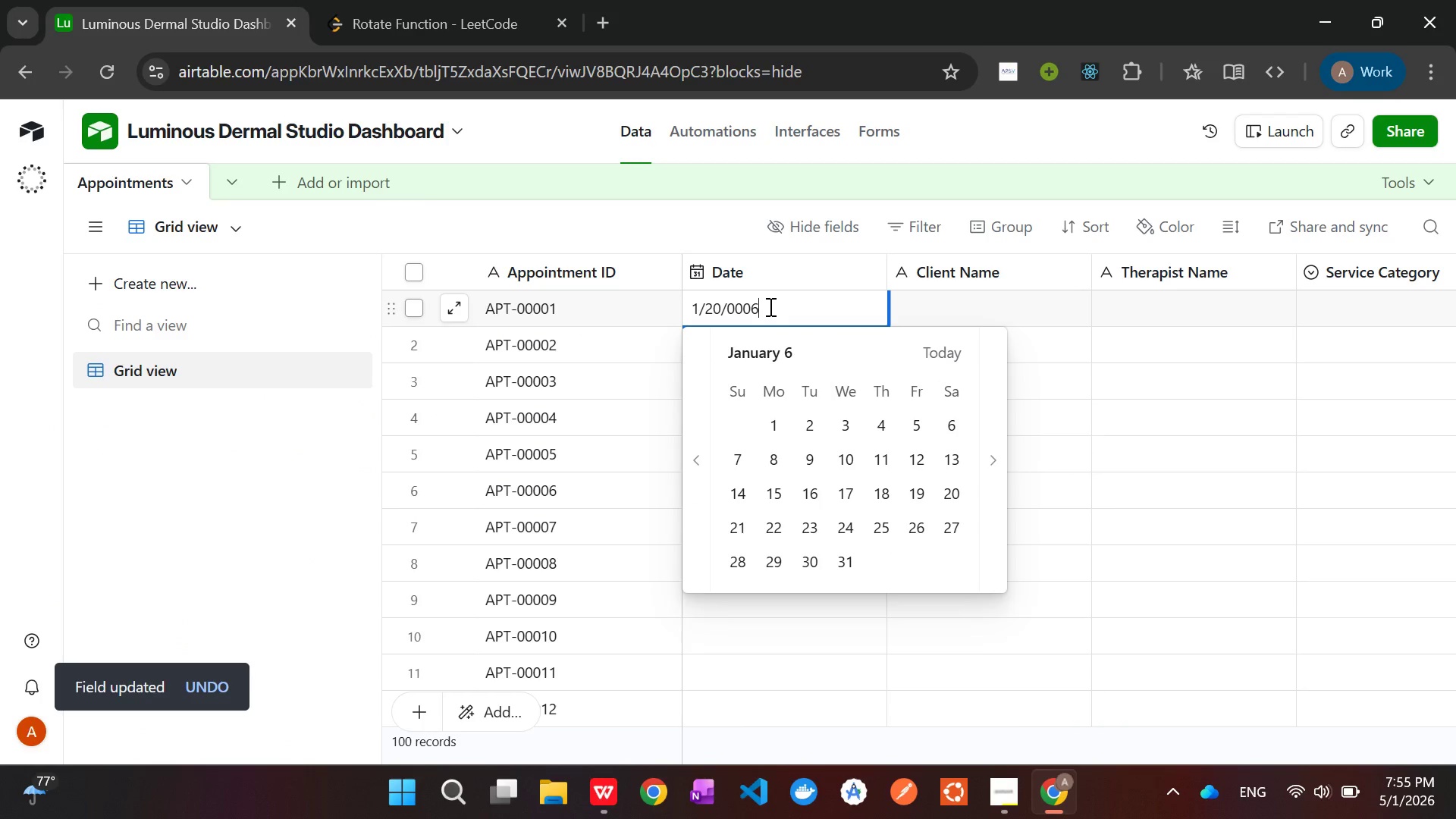 
left_click([769, 306])
 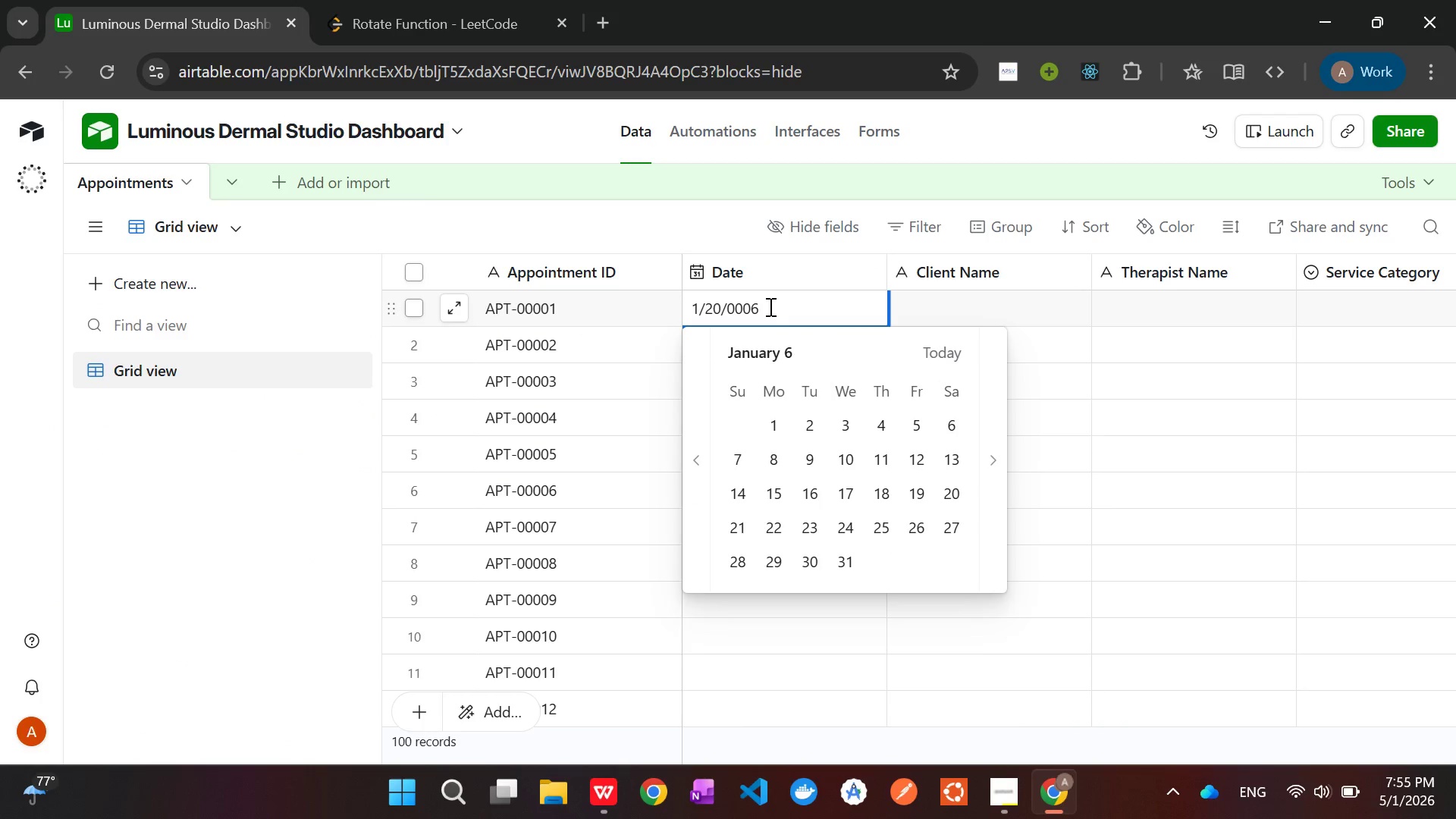 
hold_key(key=Backspace, duration=1.11)
 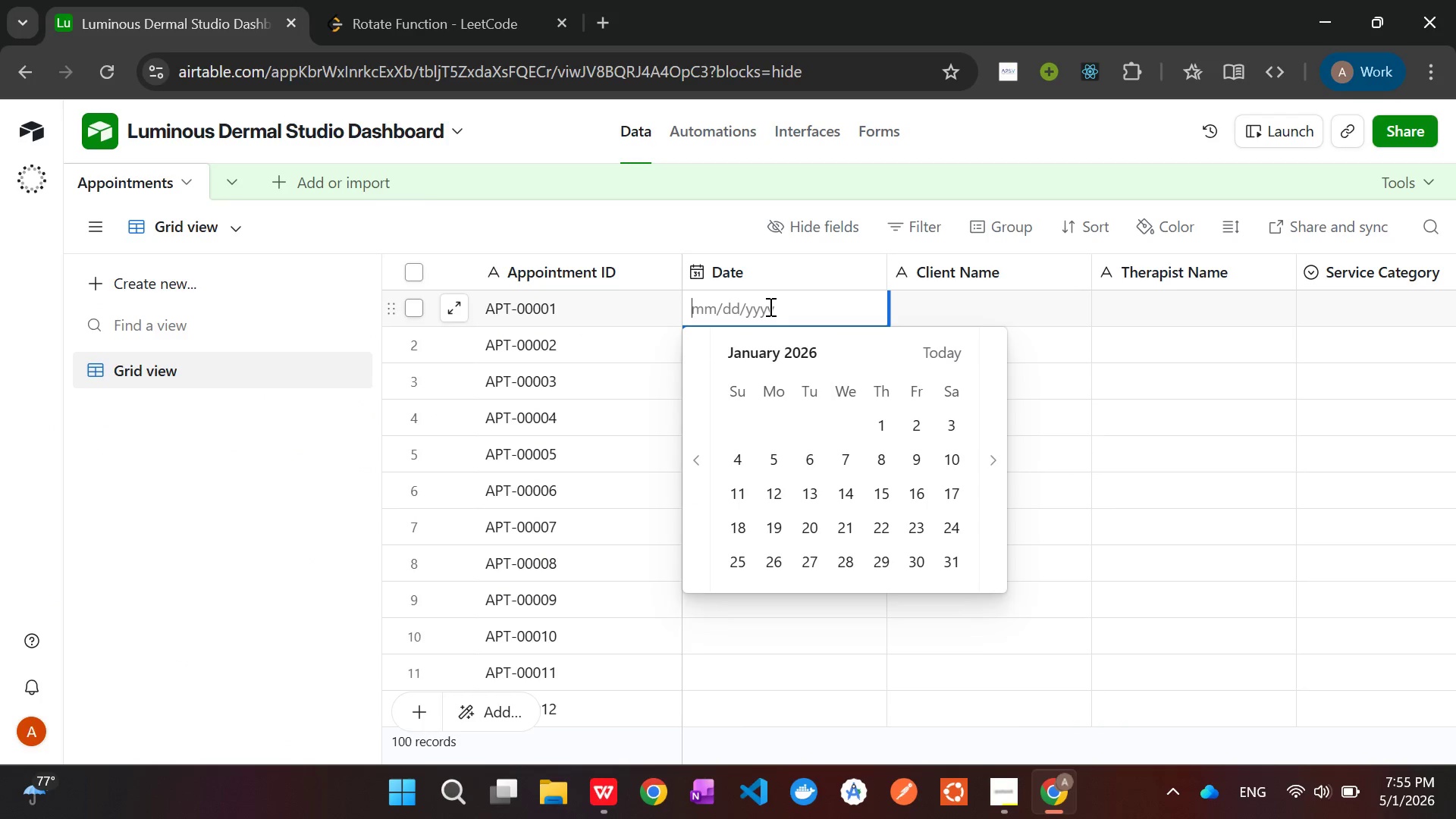 
hold_key(key=ControlLeft, duration=0.72)
 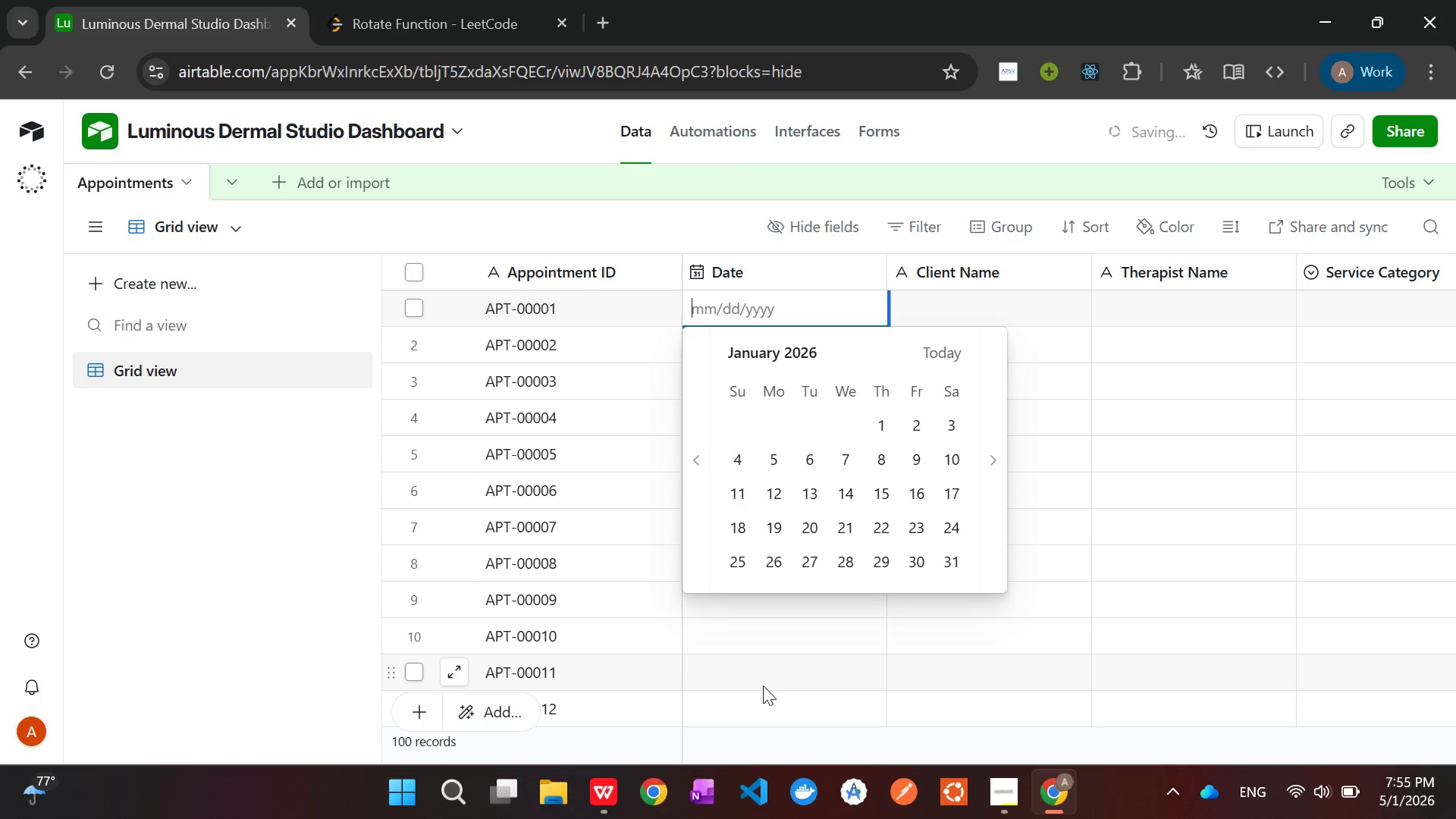 
left_click([763, 686])
 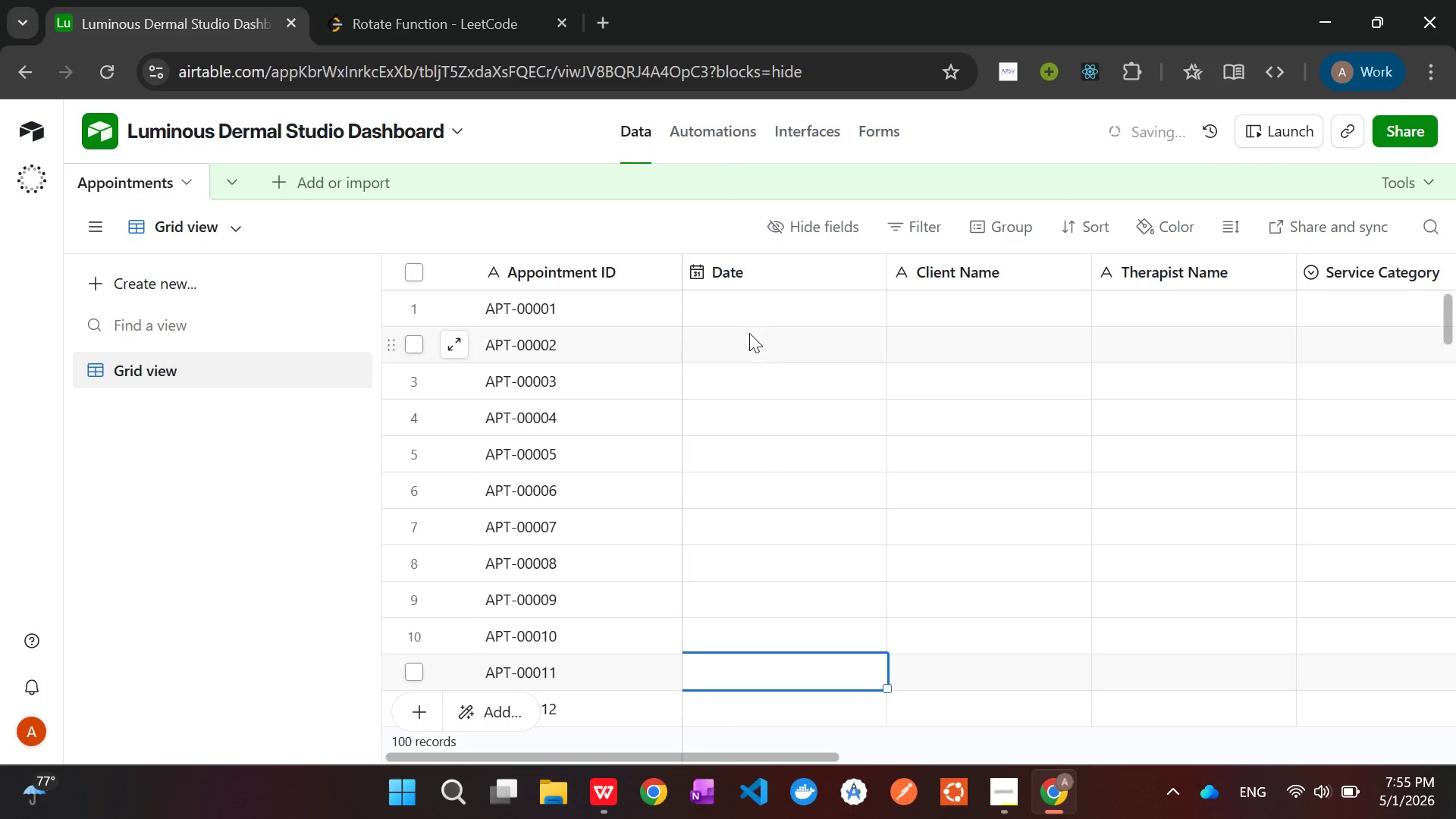 
left_click([741, 304])